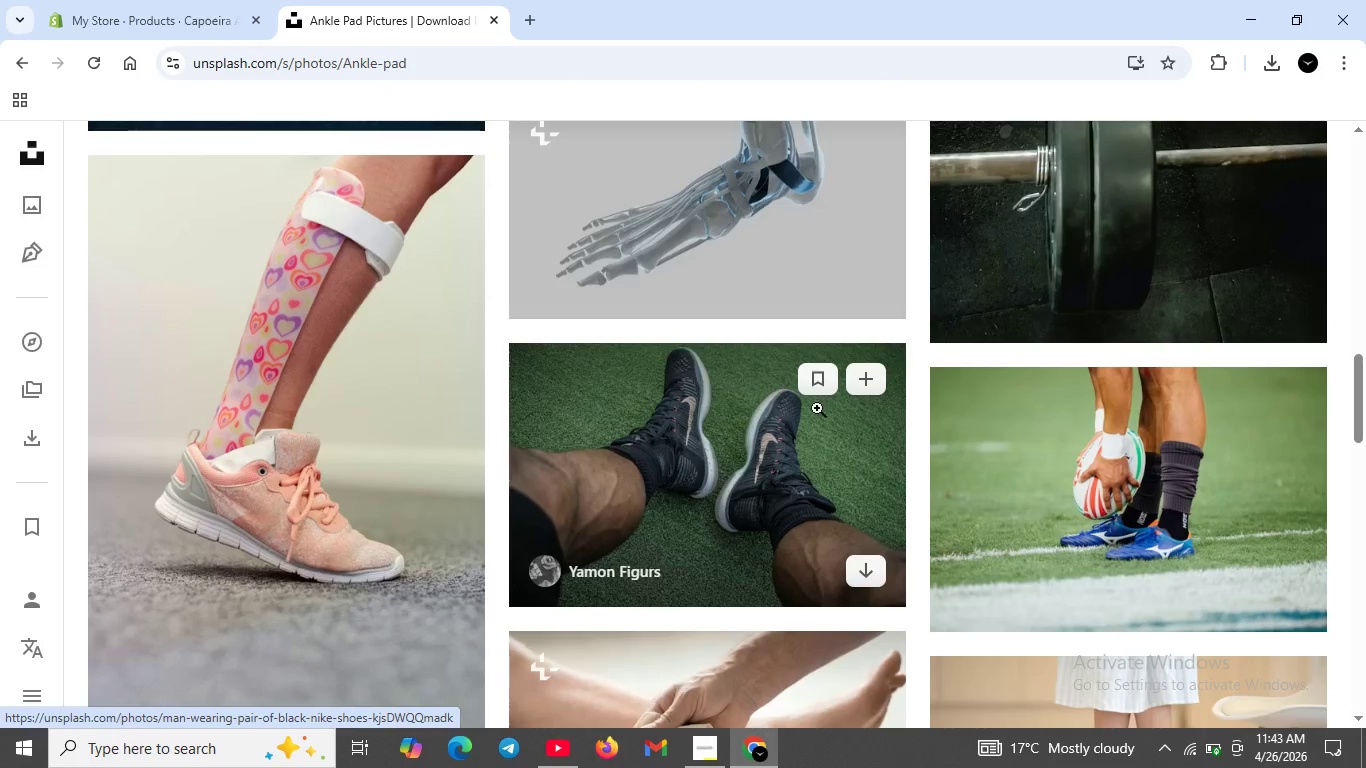 
scroll: coordinate [851, 420], scroll_direction: up, amount: 8.0
 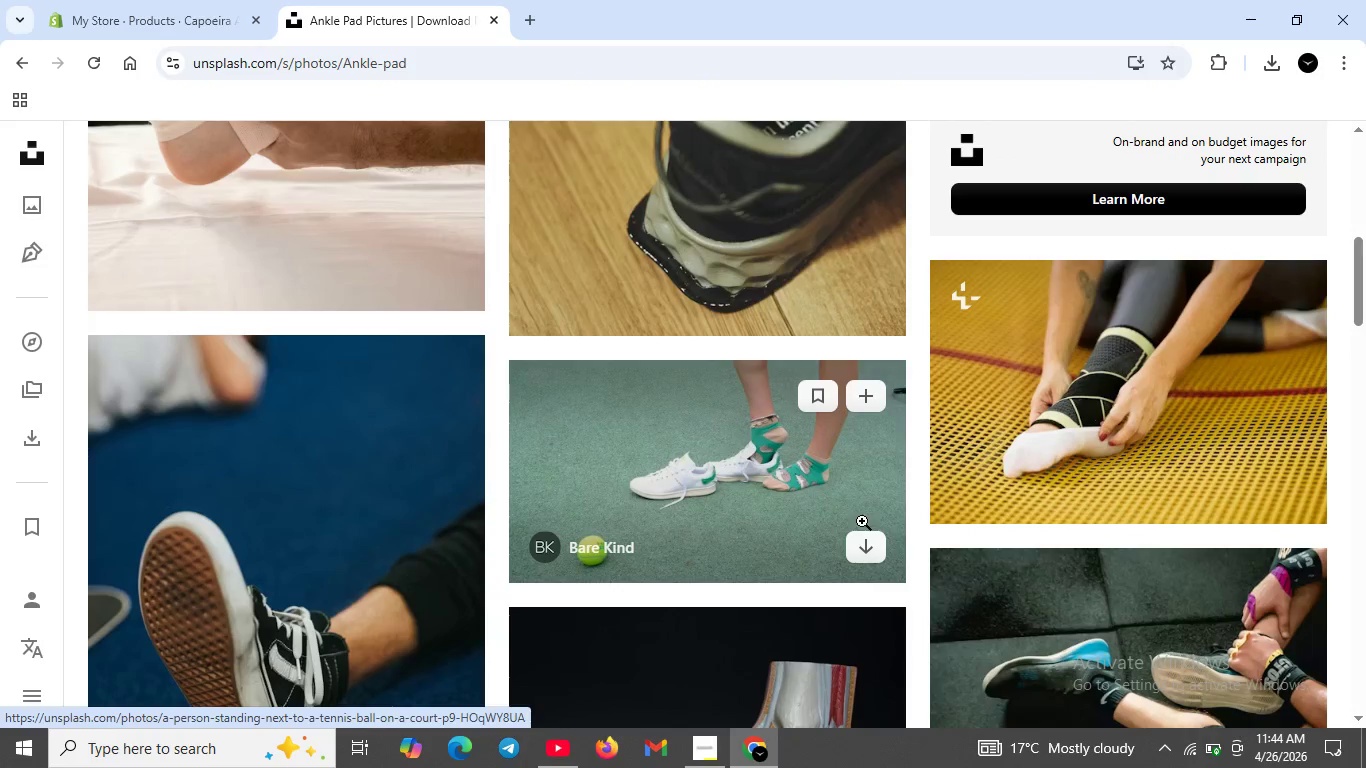 
mouse_move([845, 520])
 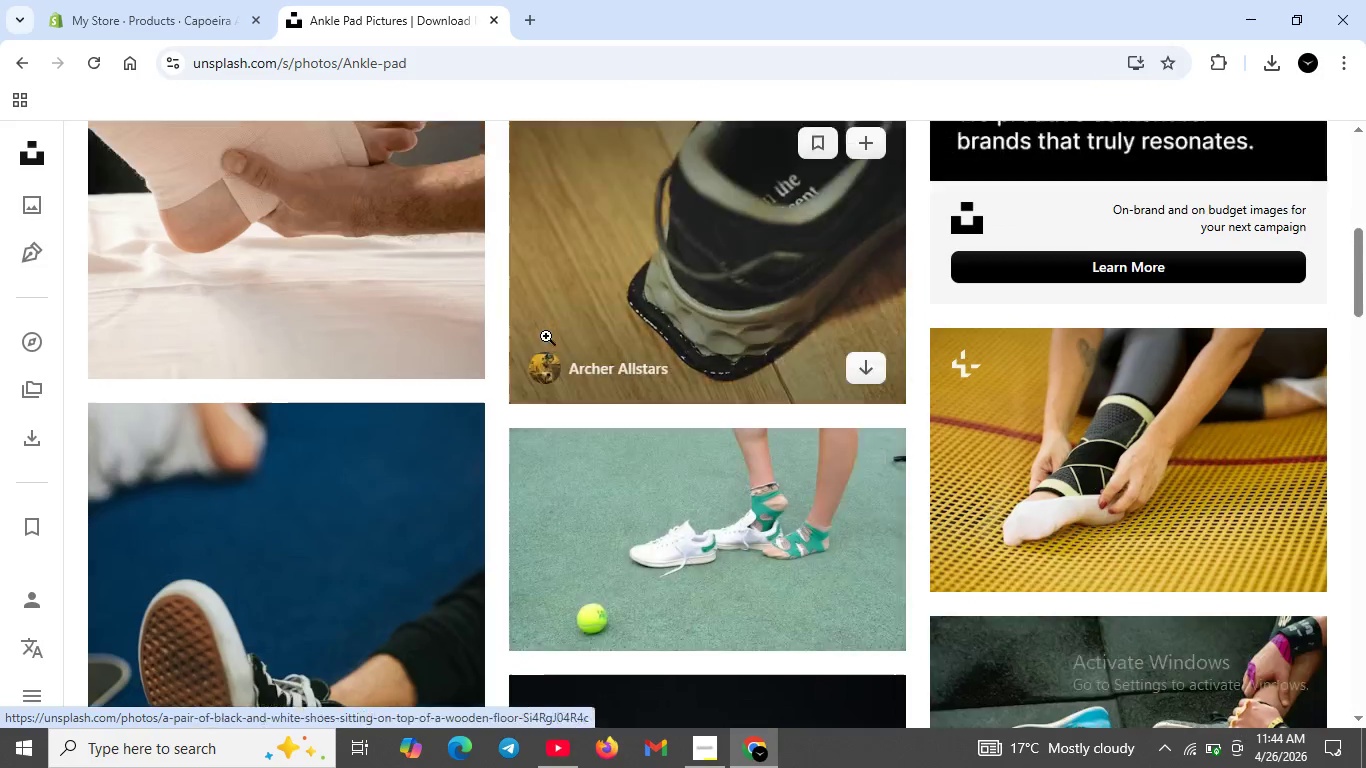 
scroll: coordinate [533, 321], scroll_direction: up, amount: 12.0
 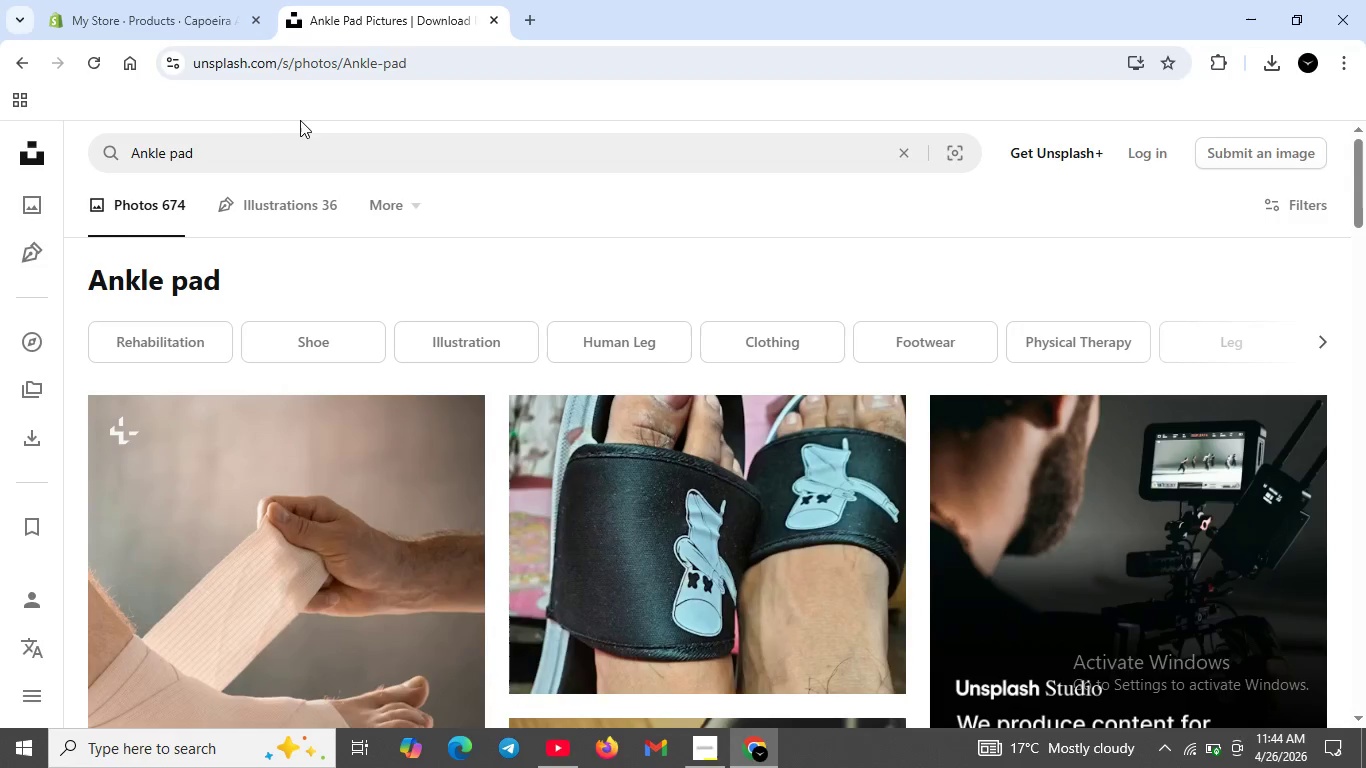 
left_click_drag(start_coordinate=[273, 144], to_coordinate=[97, 146])
 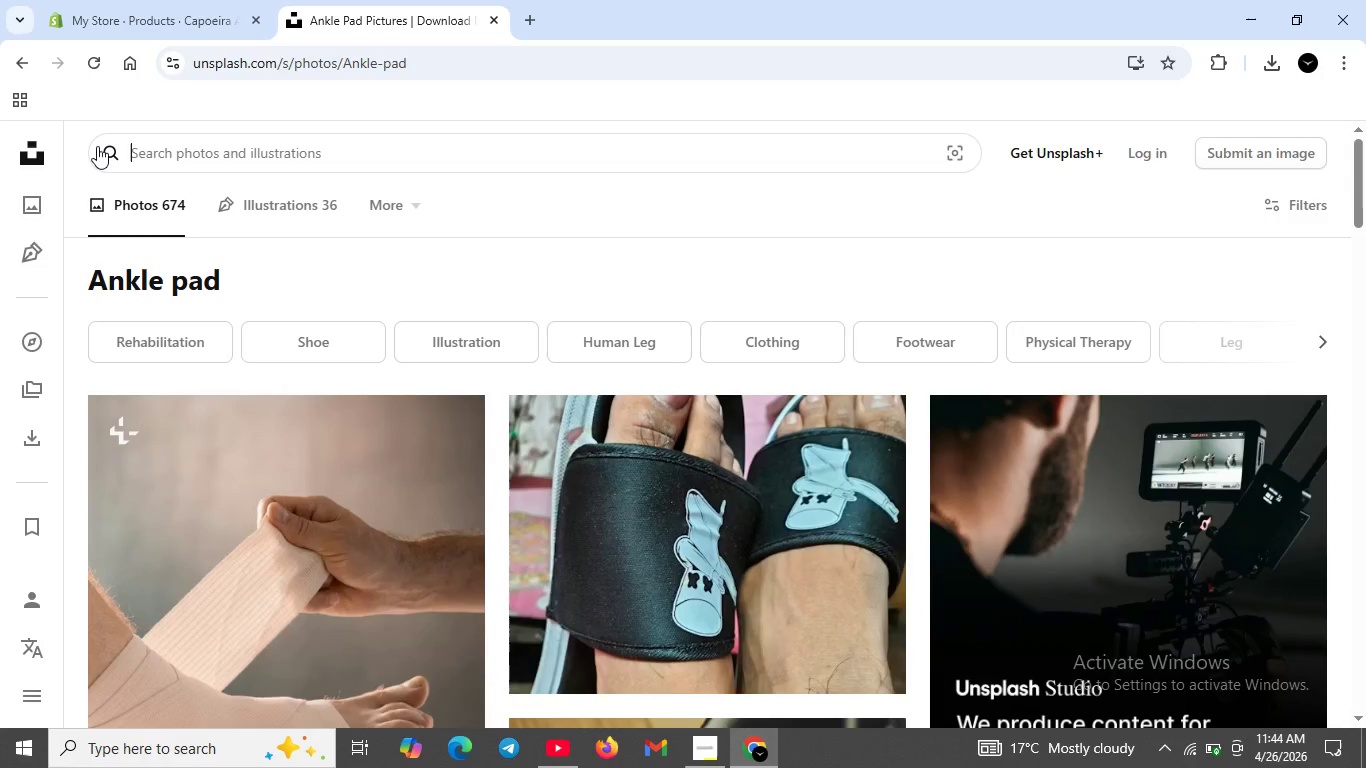 
key(Backspace)
type(anle)
key(Backspace)
key(Backspace)
key(Backspace)
type(kle protction sprt)
 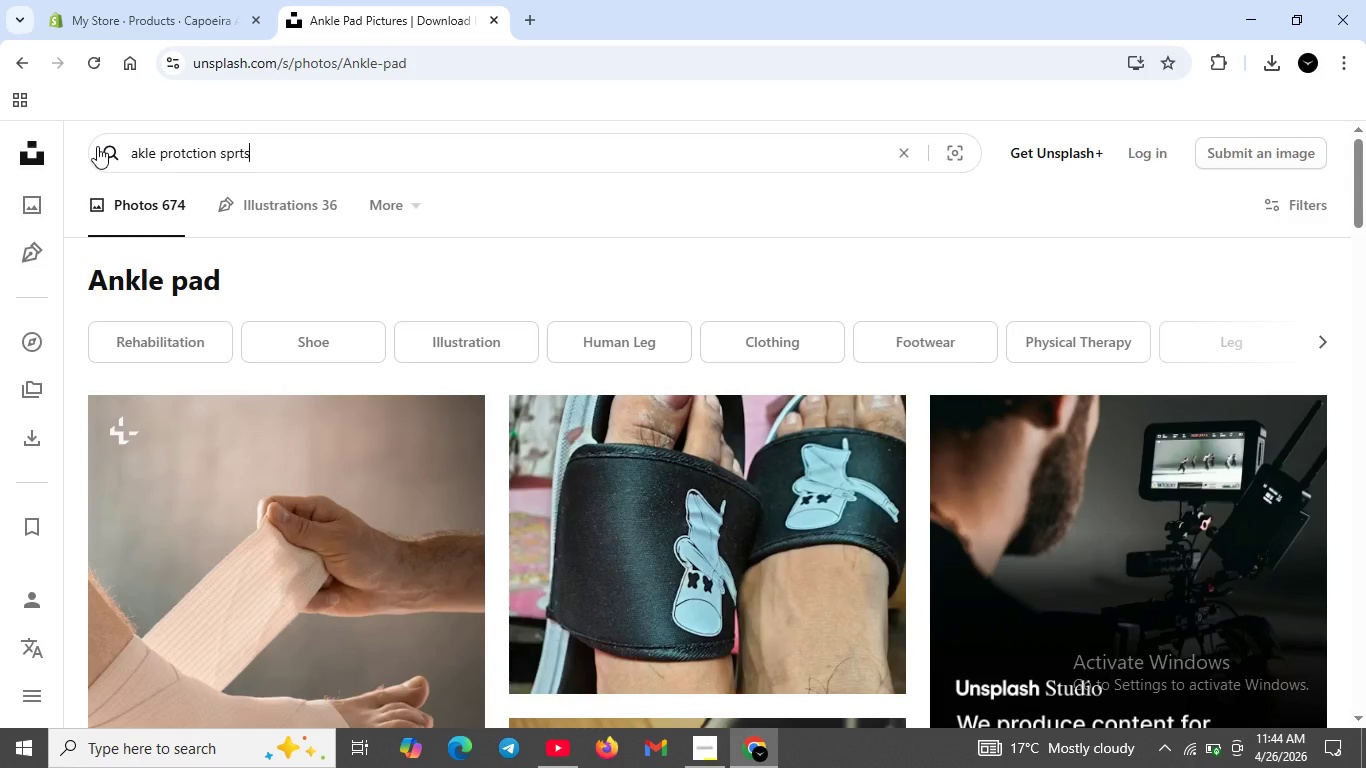 
hold_key(key=S, duration=0.33)
 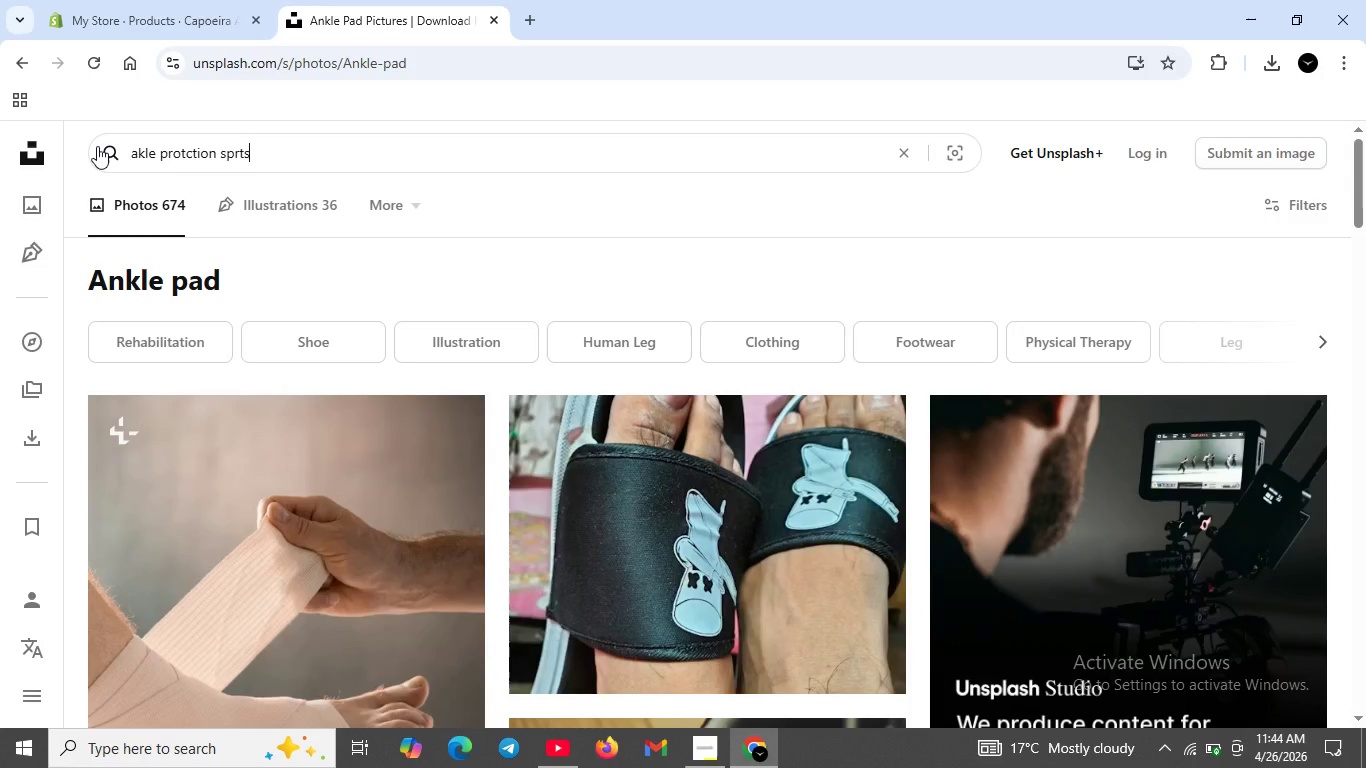 
key(ArrowLeft)
 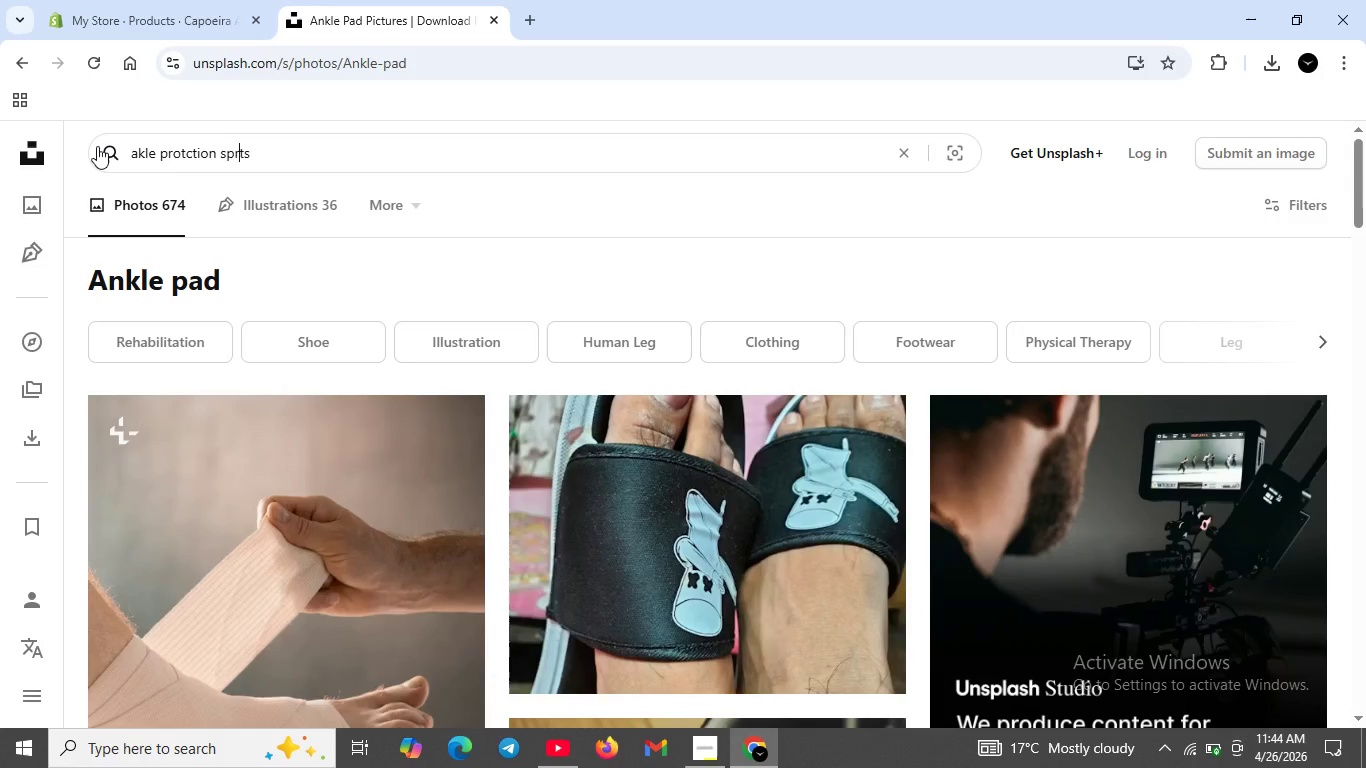 
key(ArrowLeft)
 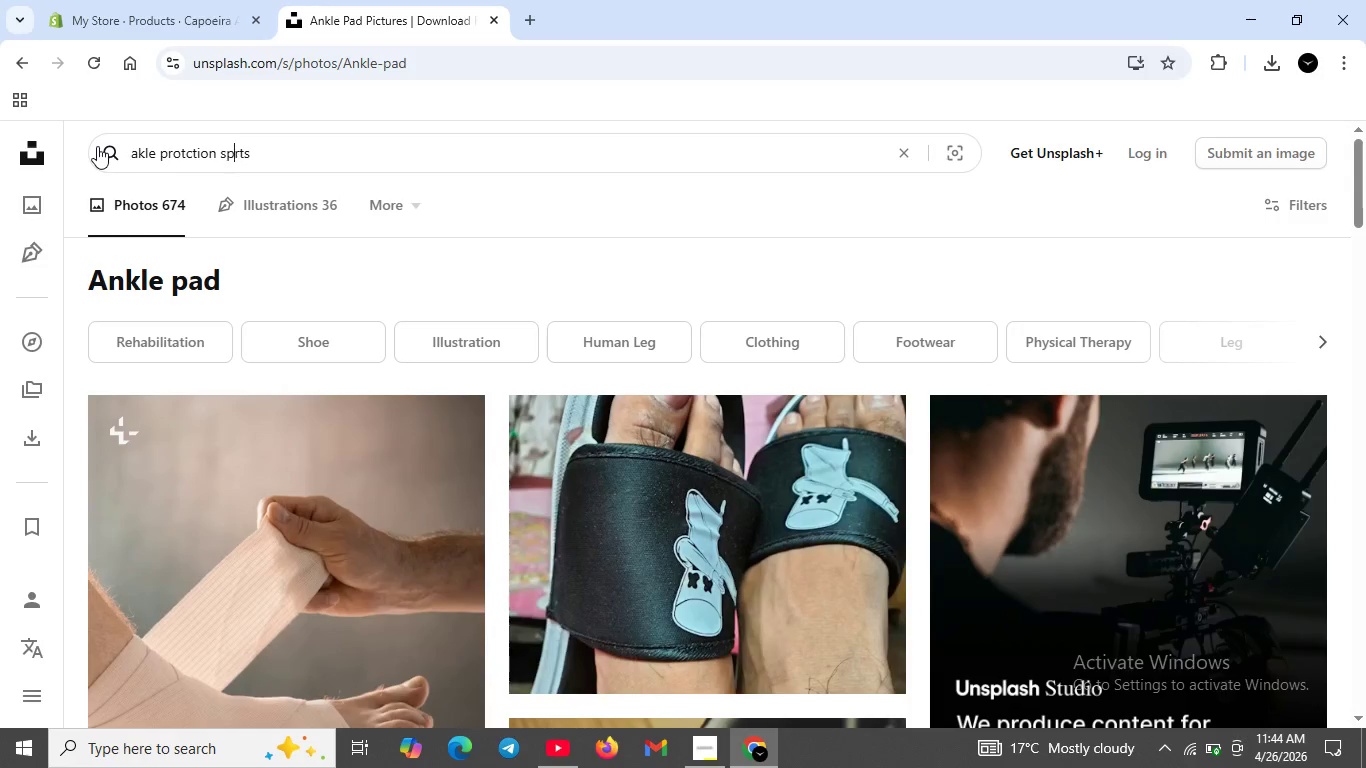 
key(ArrowLeft)
 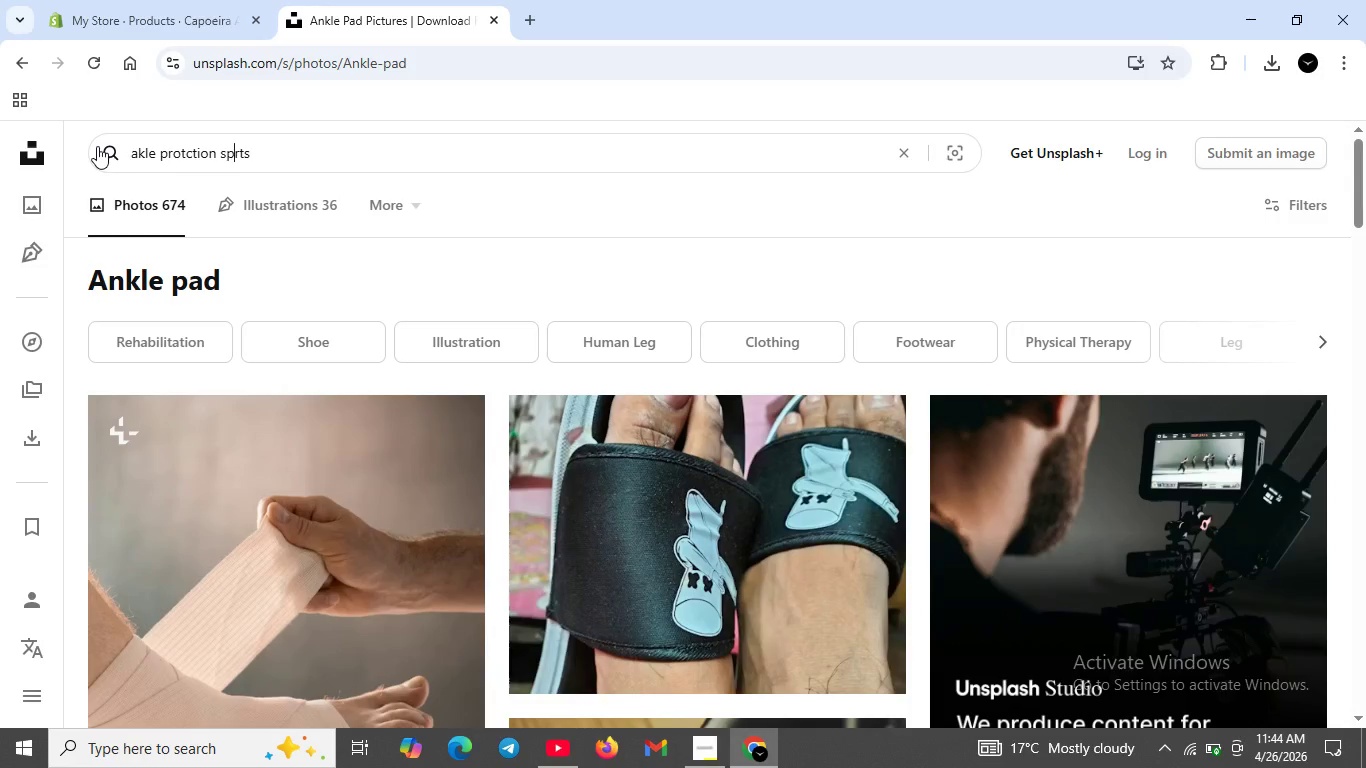 
key(O)
 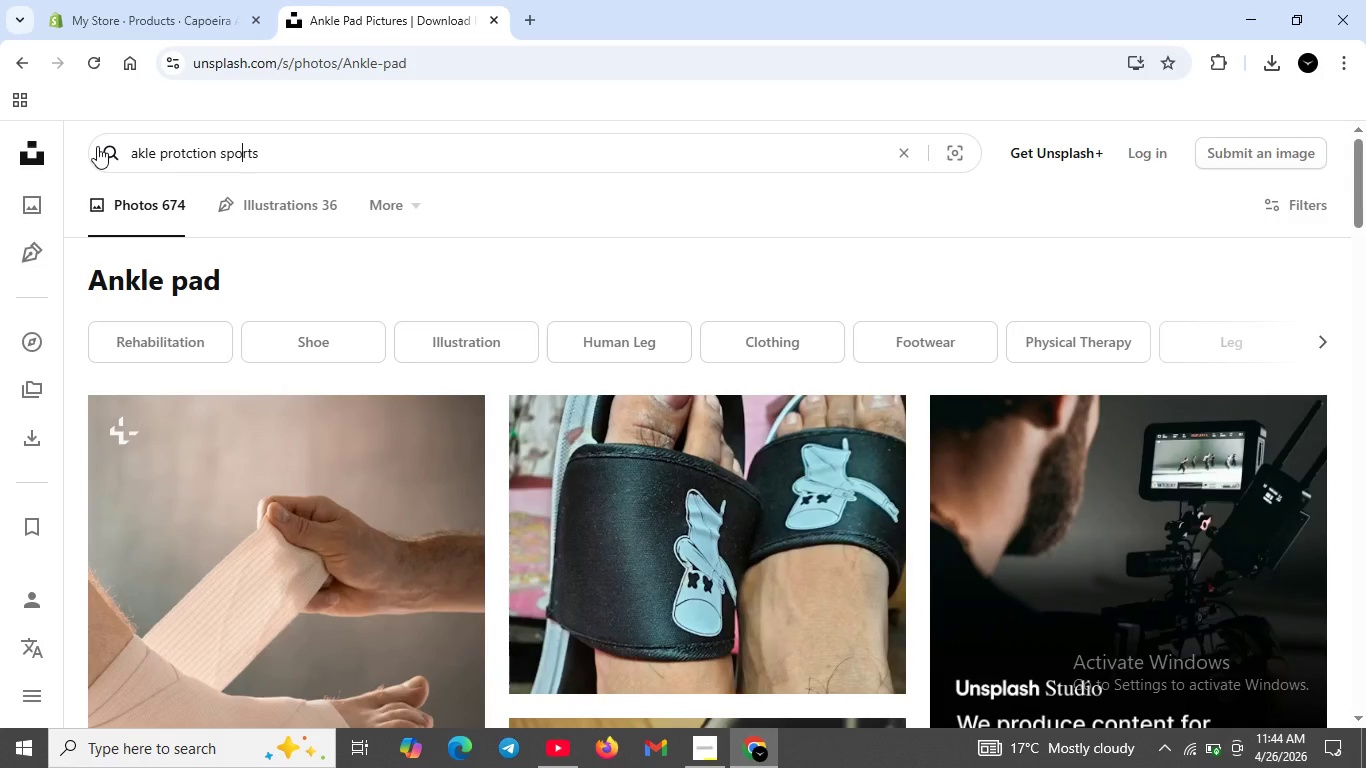 
key(ArrowLeft)
 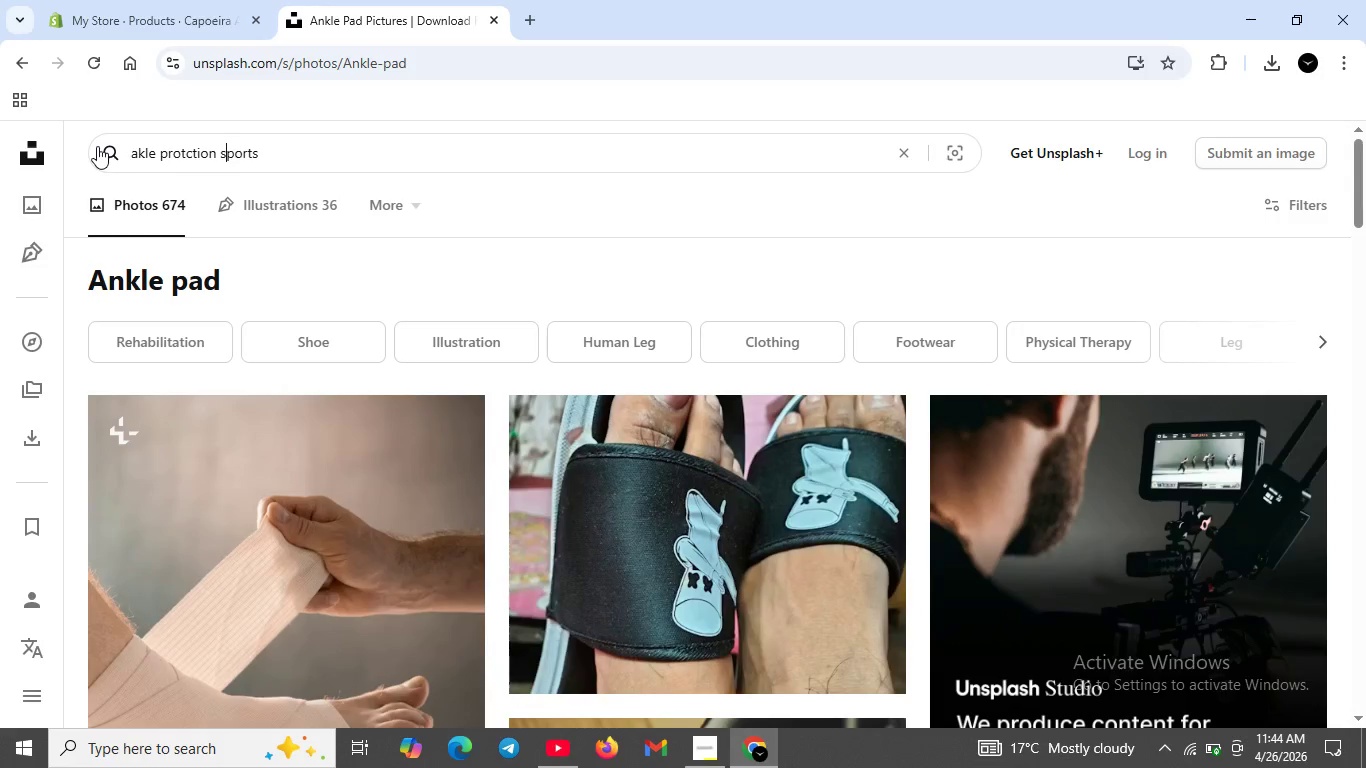 
hold_key(key=ArrowLeft, duration=0.7)
 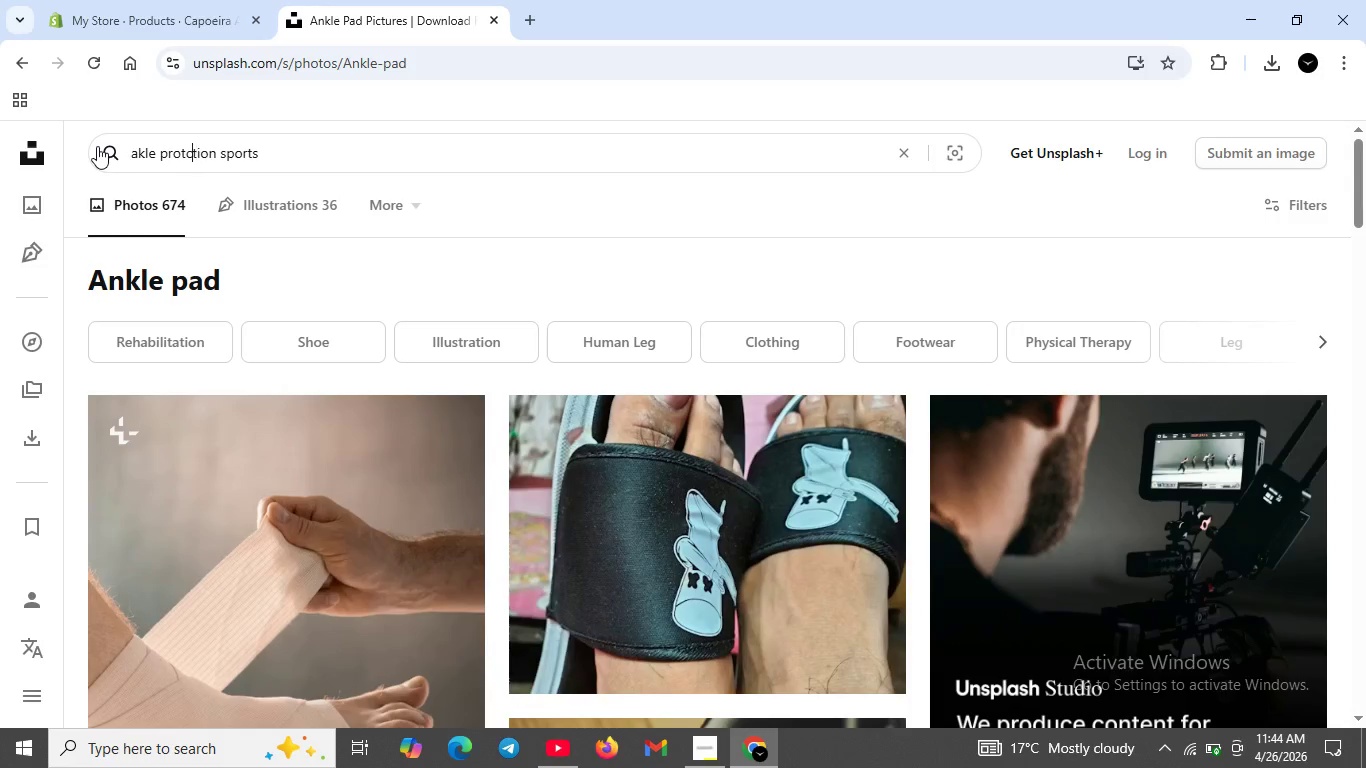 
key(ArrowLeft)
 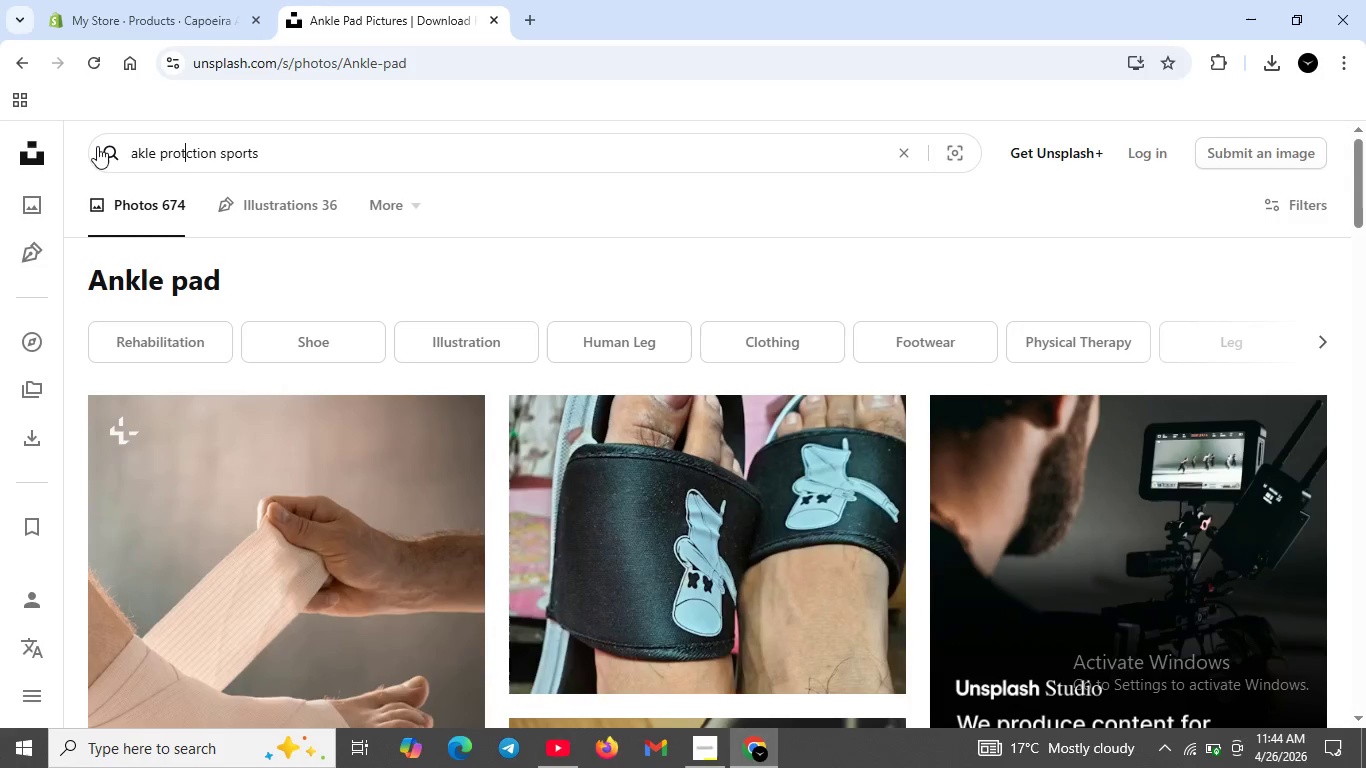 
key(ArrowLeft)
 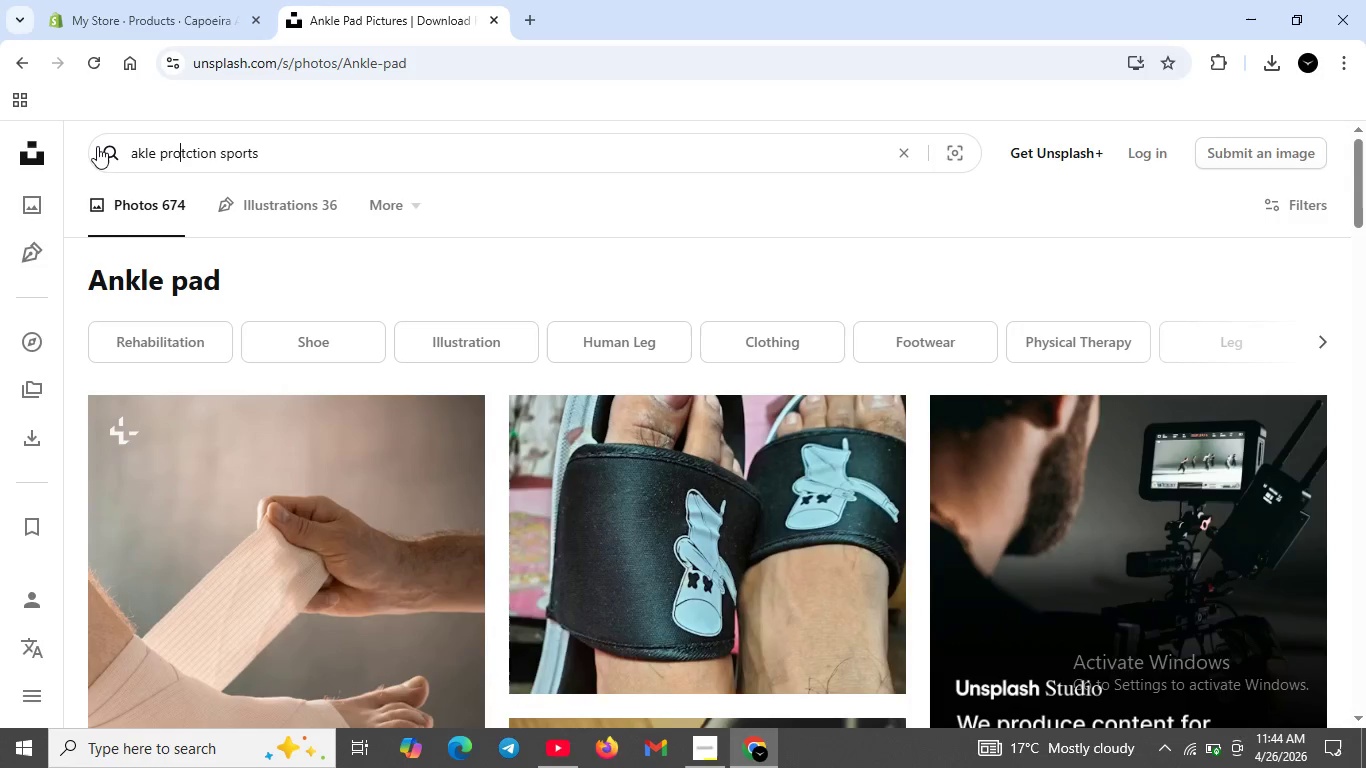 
key(ArrowLeft)
 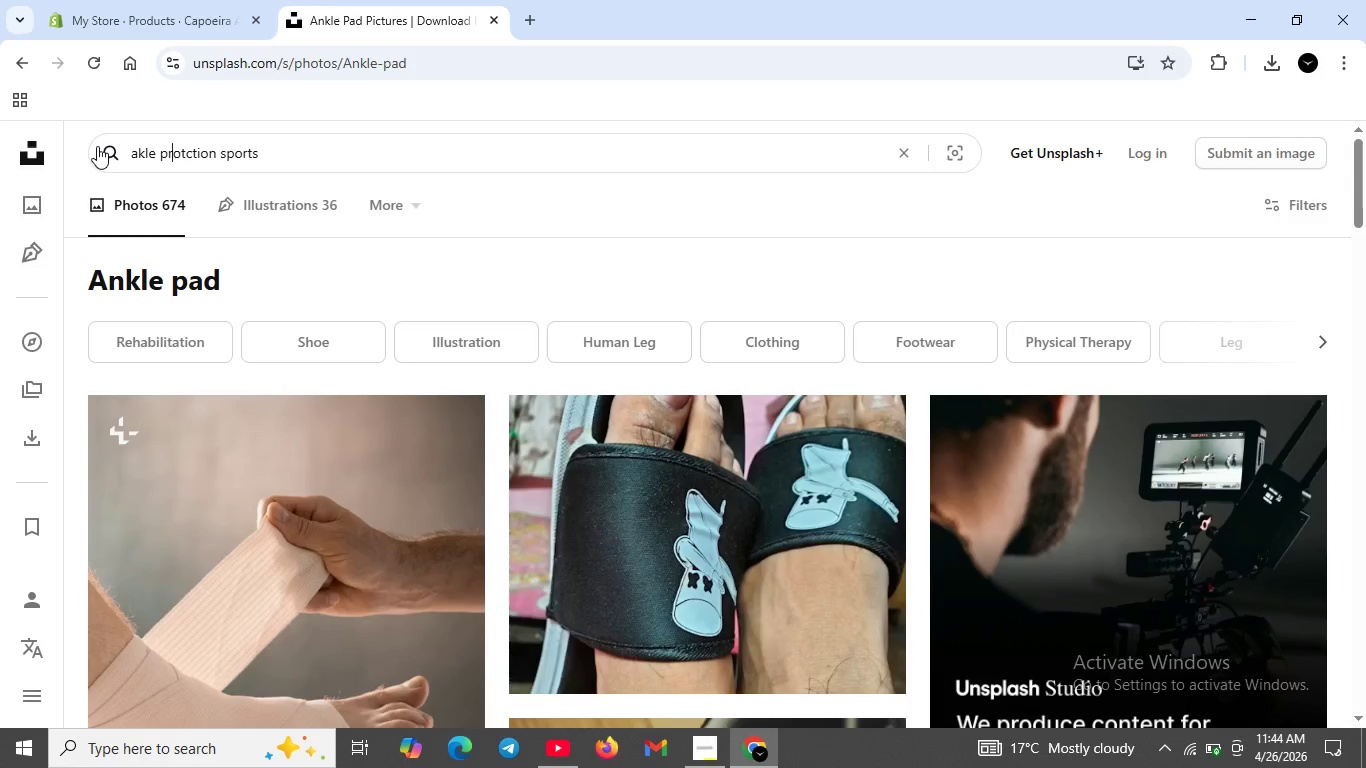 
key(ArrowLeft)
 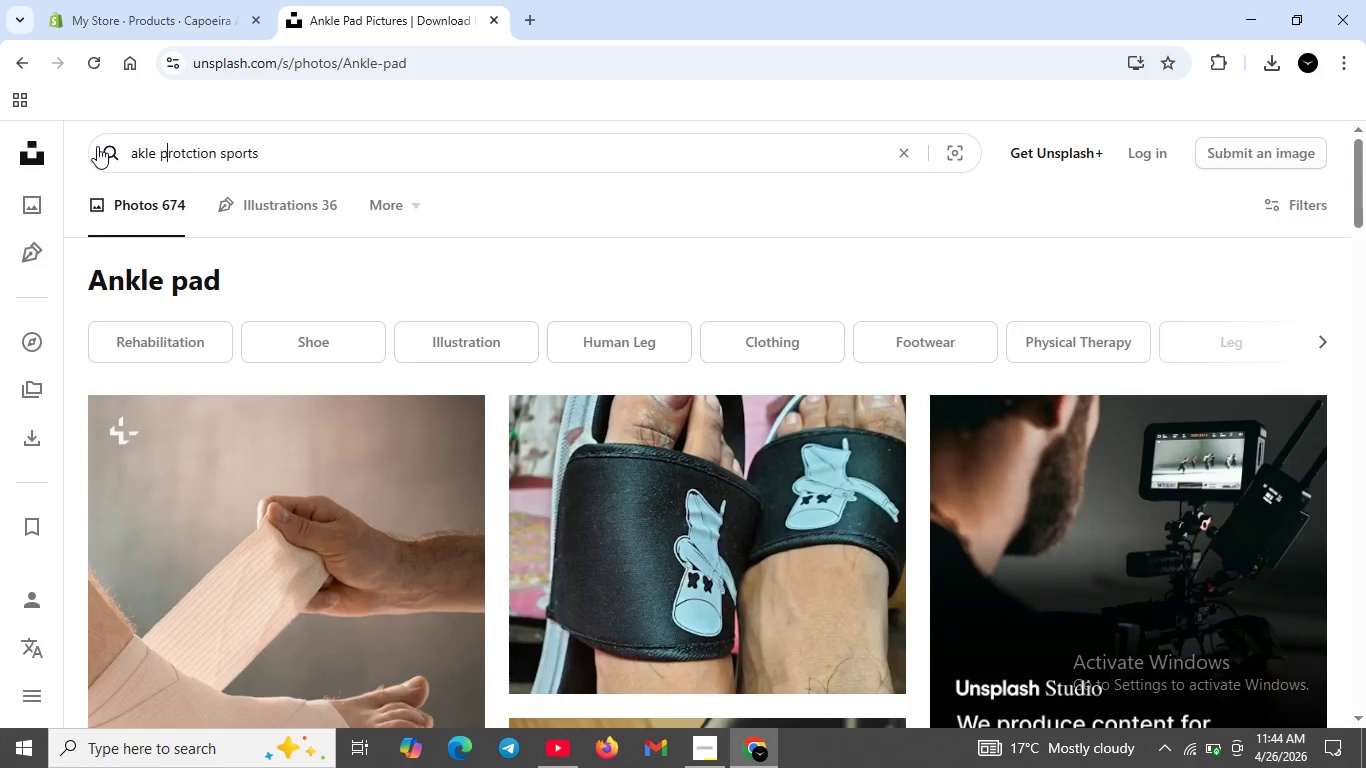 
key(ArrowLeft)
 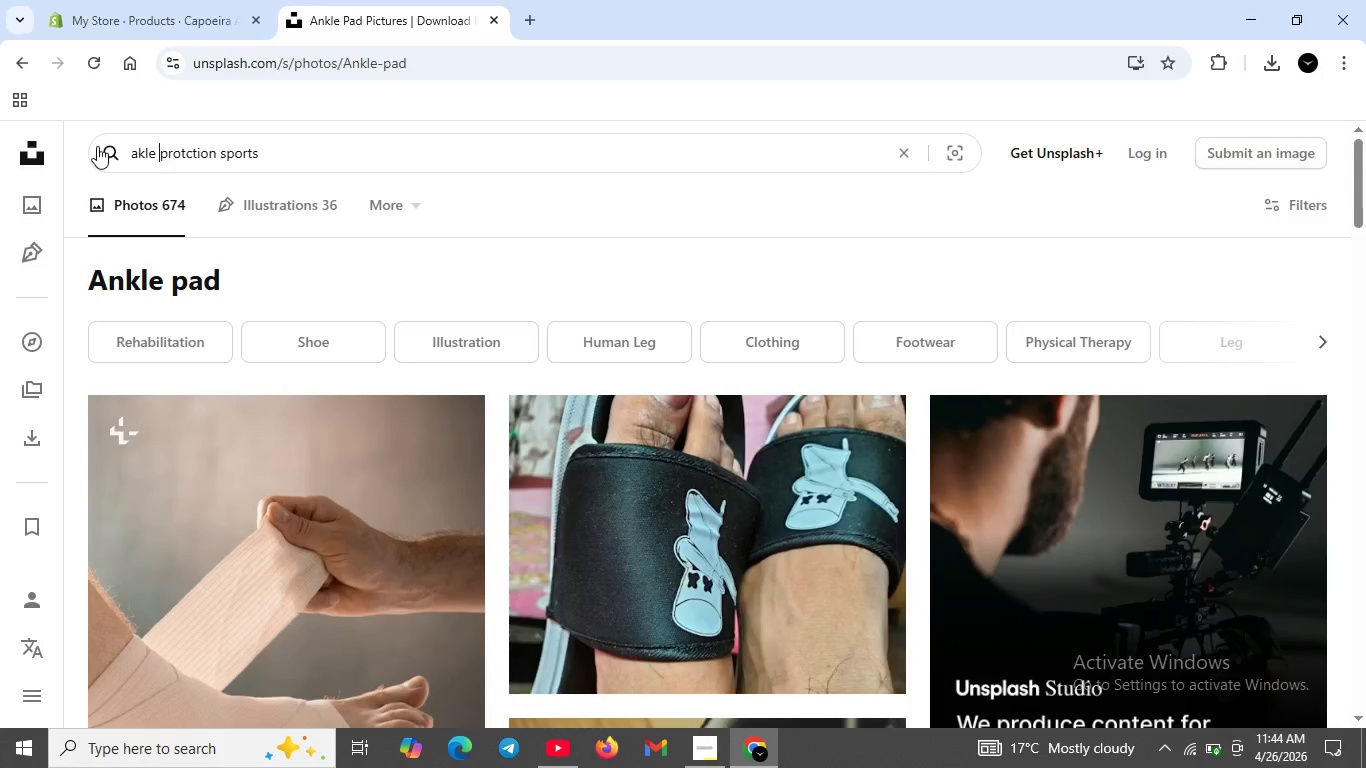 
key(ArrowLeft)
 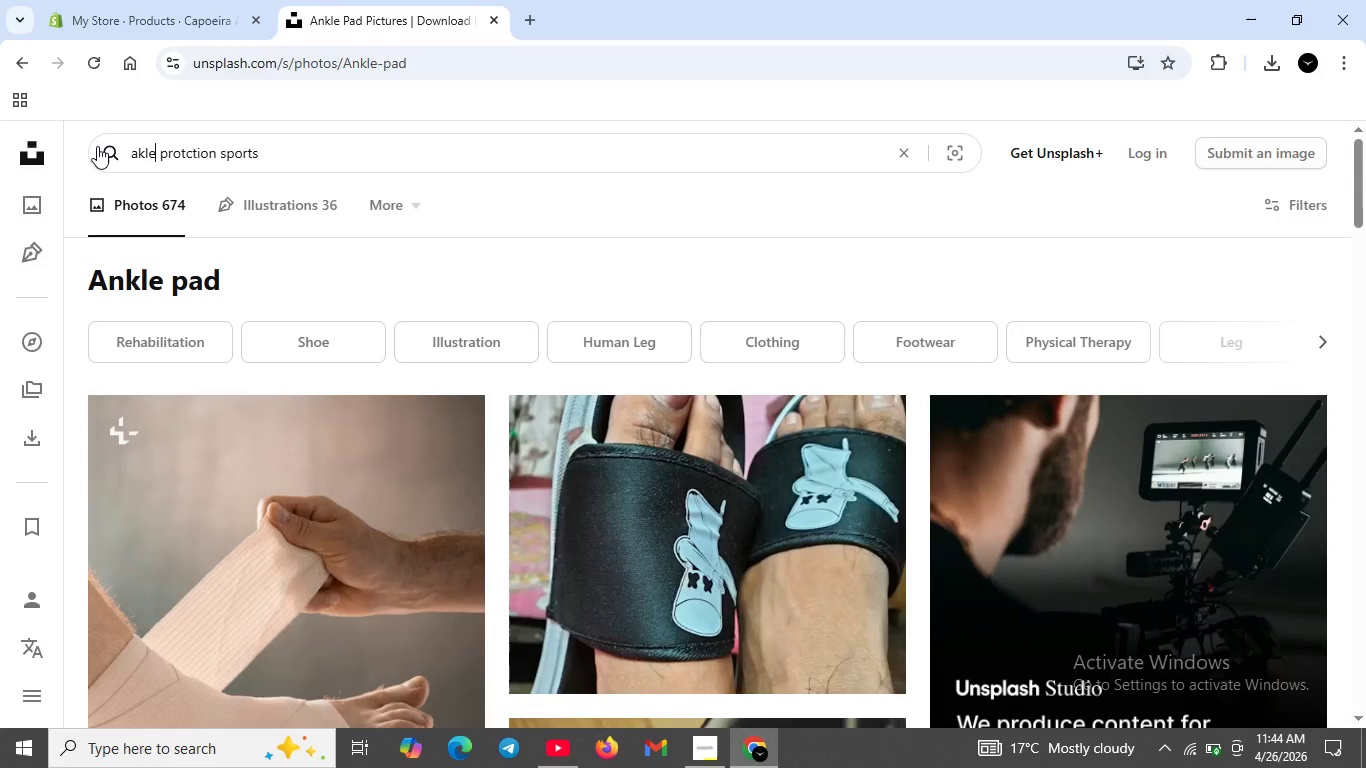 
key(ArrowLeft)
 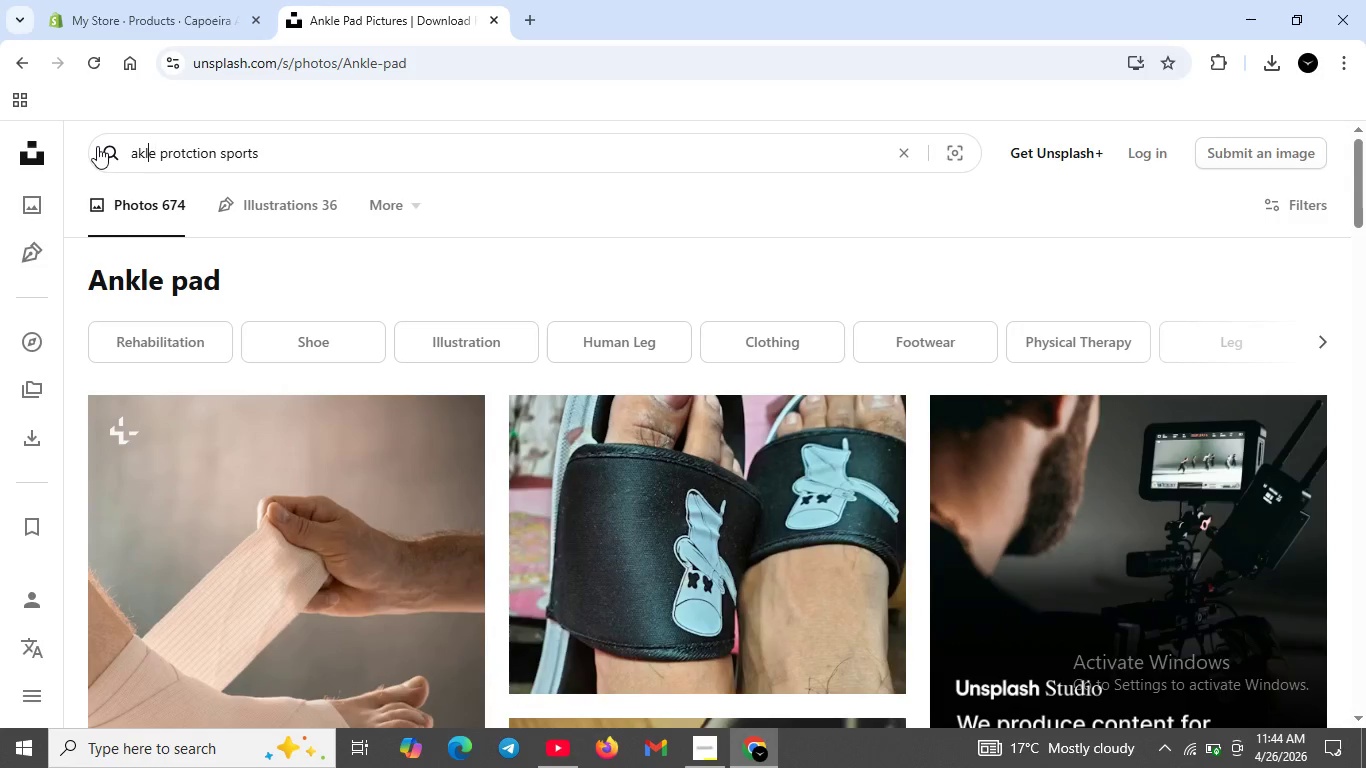 
key(ArrowLeft)
 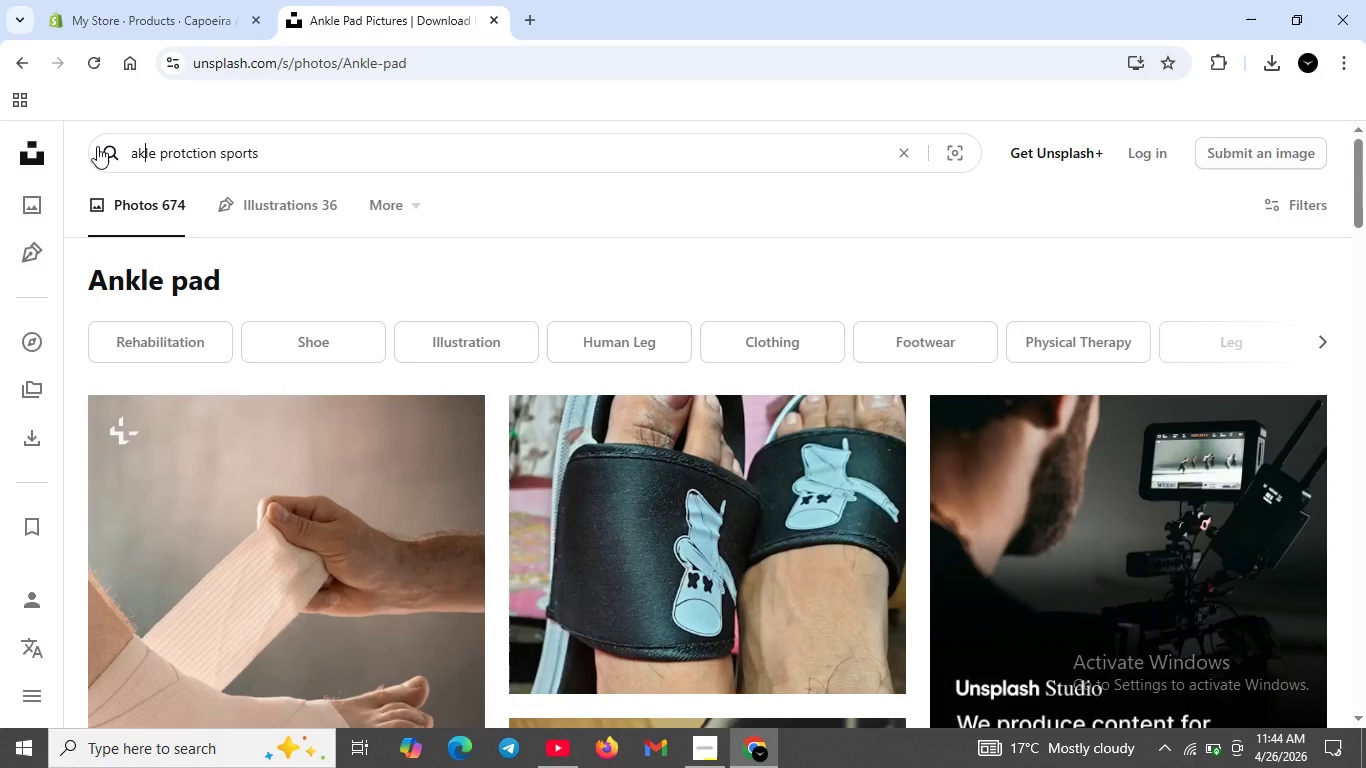 
key(ArrowLeft)
 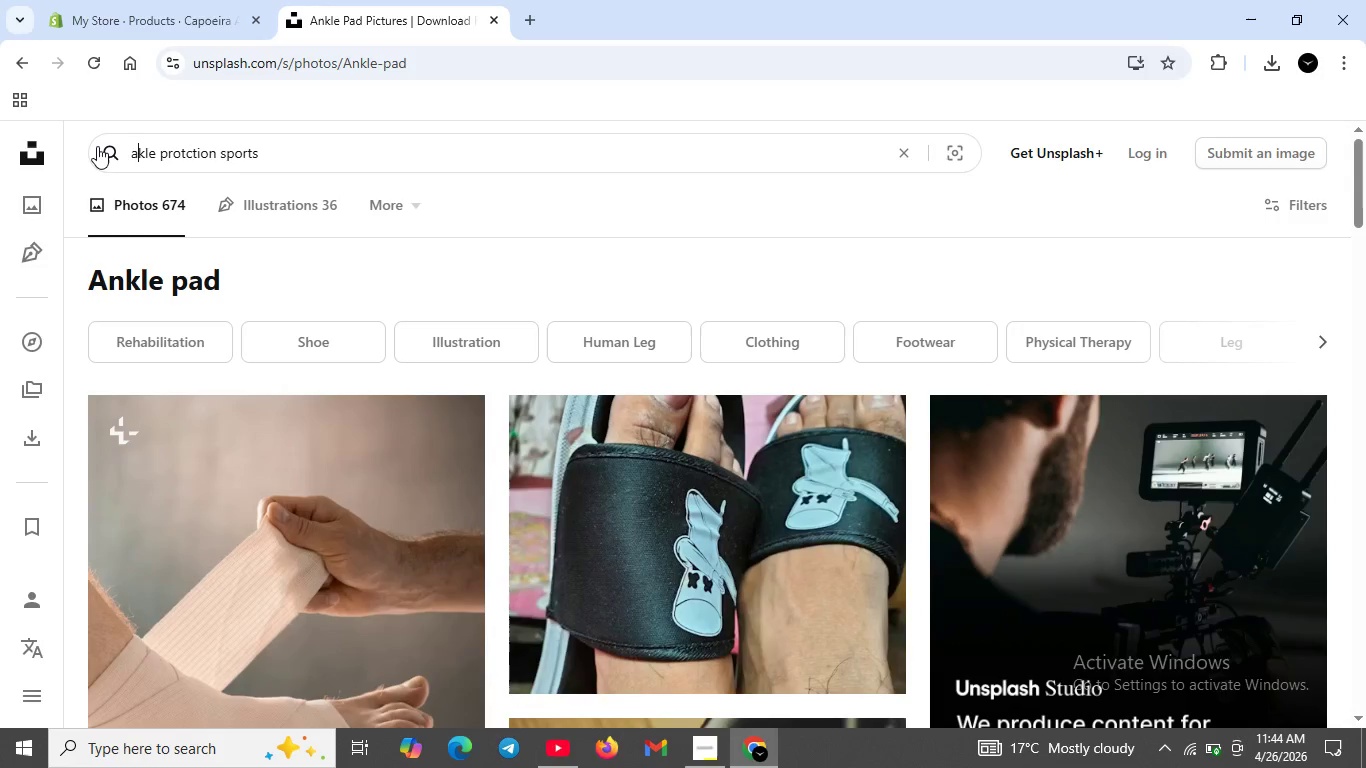 
key(ArrowLeft)
 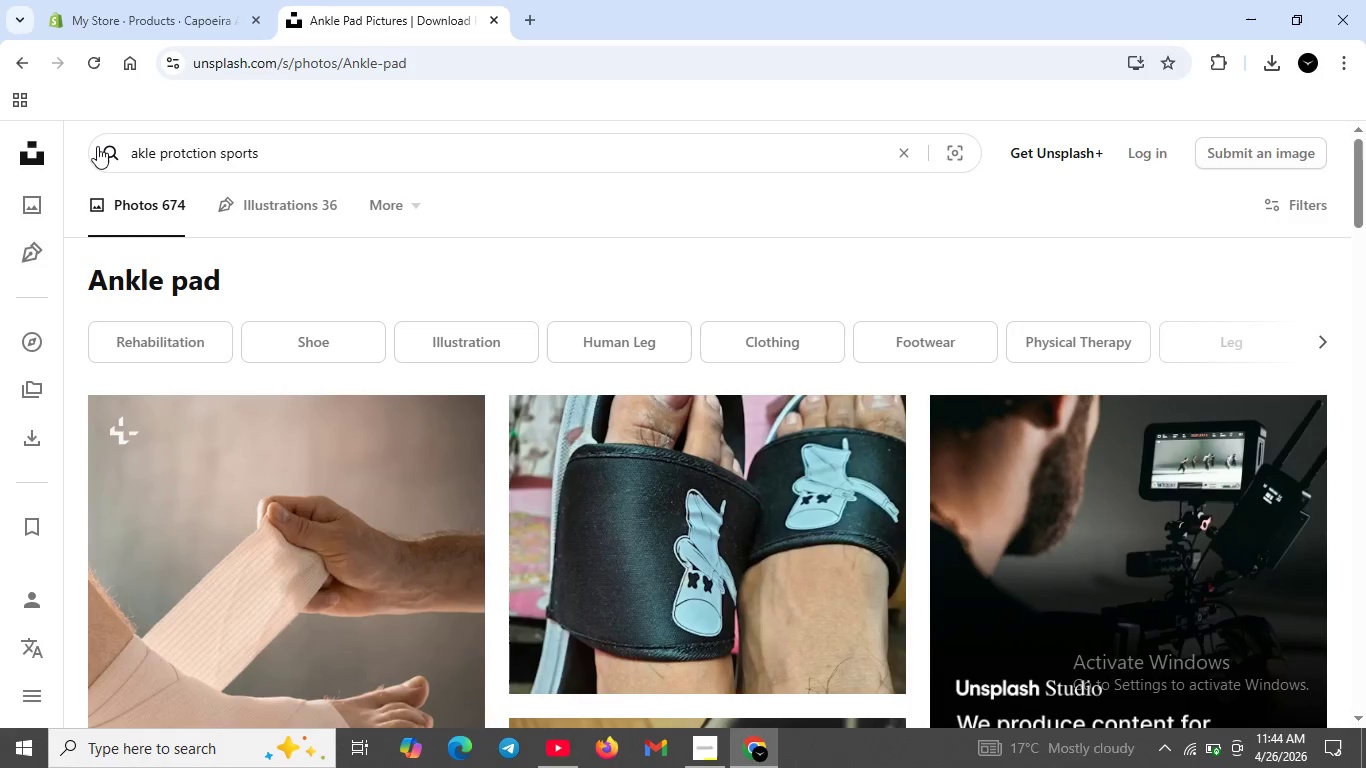 
key(N)
 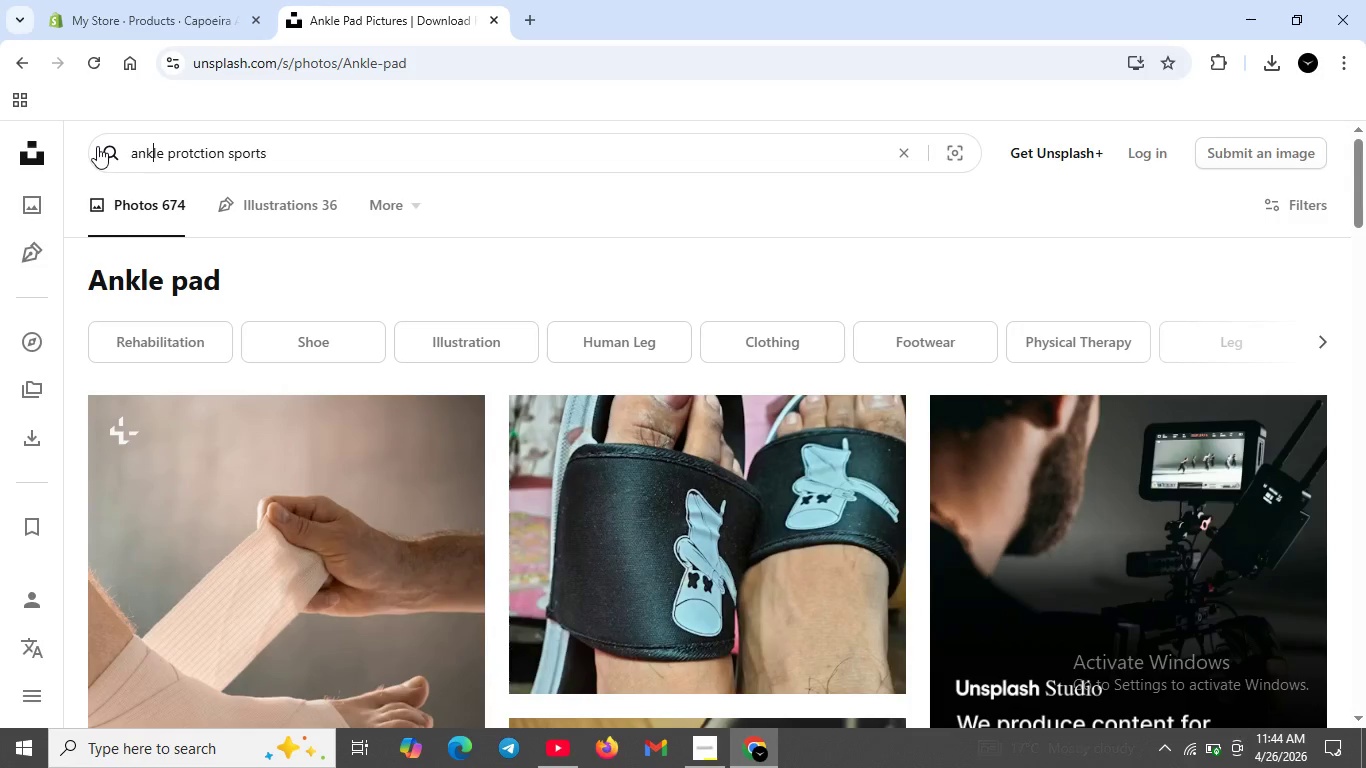 
key(ArrowRight)
 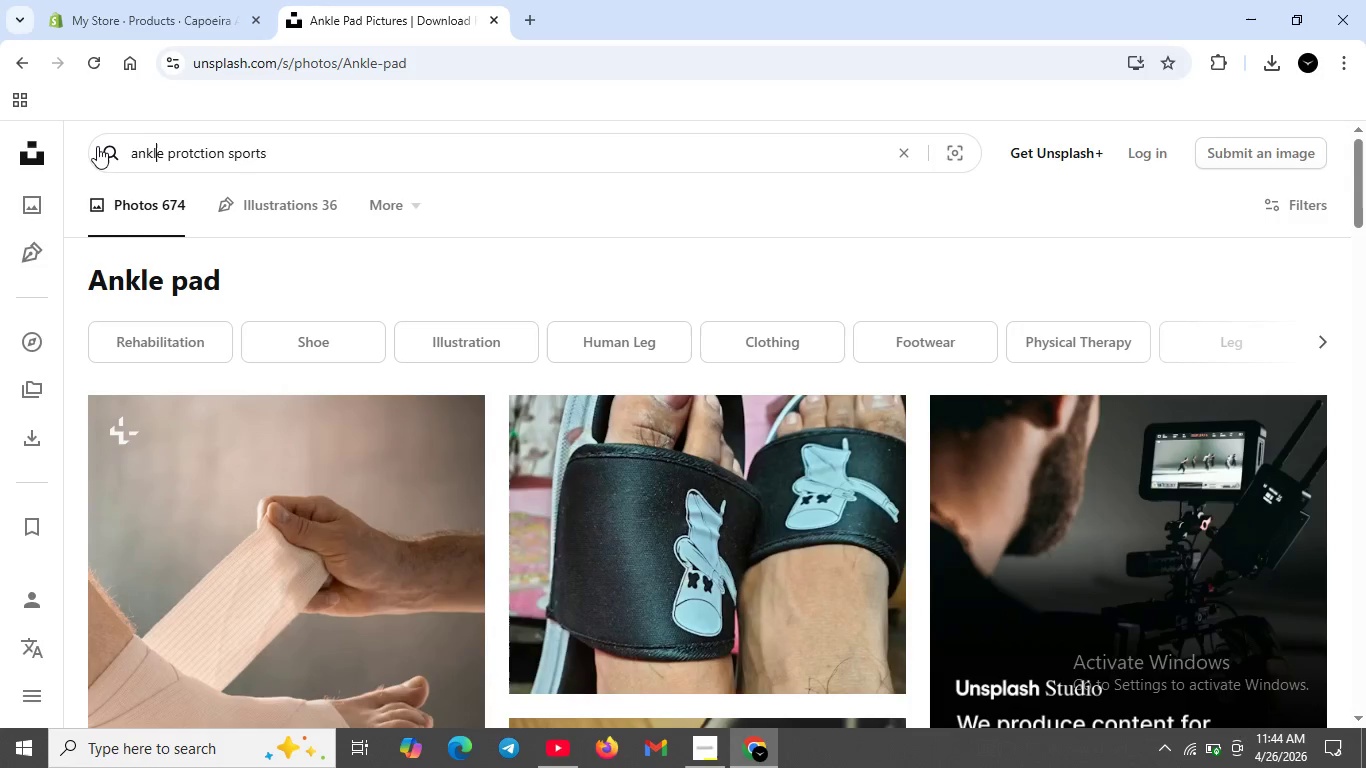 
hold_key(key=ArrowRight, duration=0.94)
 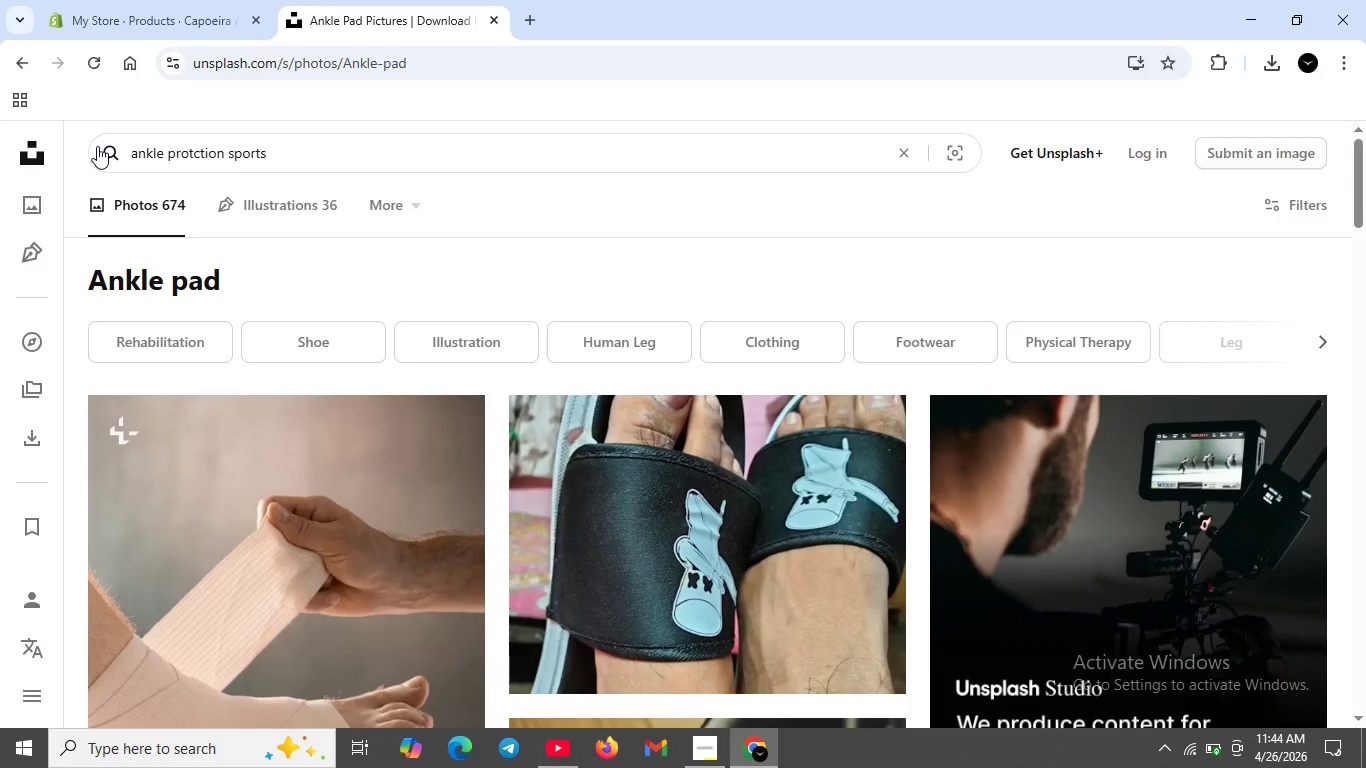 
key(ArrowLeft)
 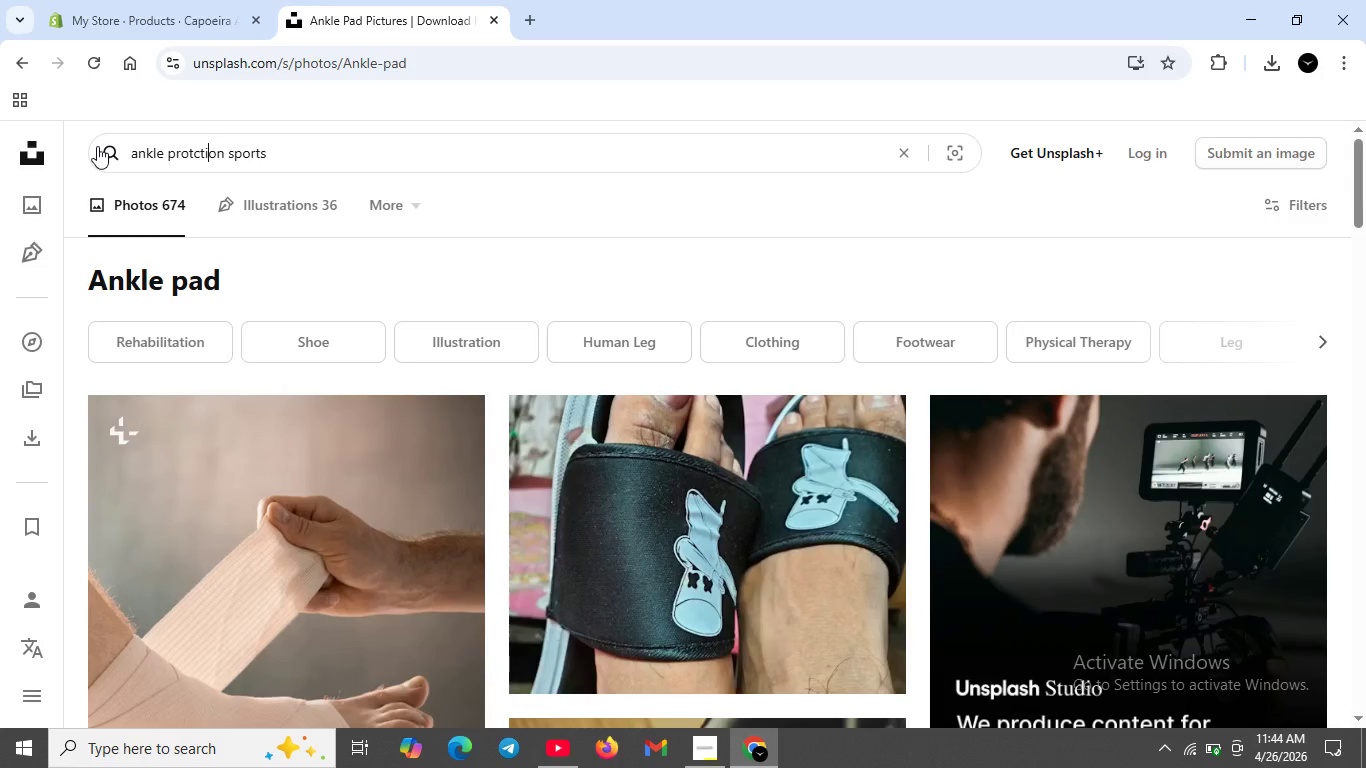 
key(ArrowLeft)
 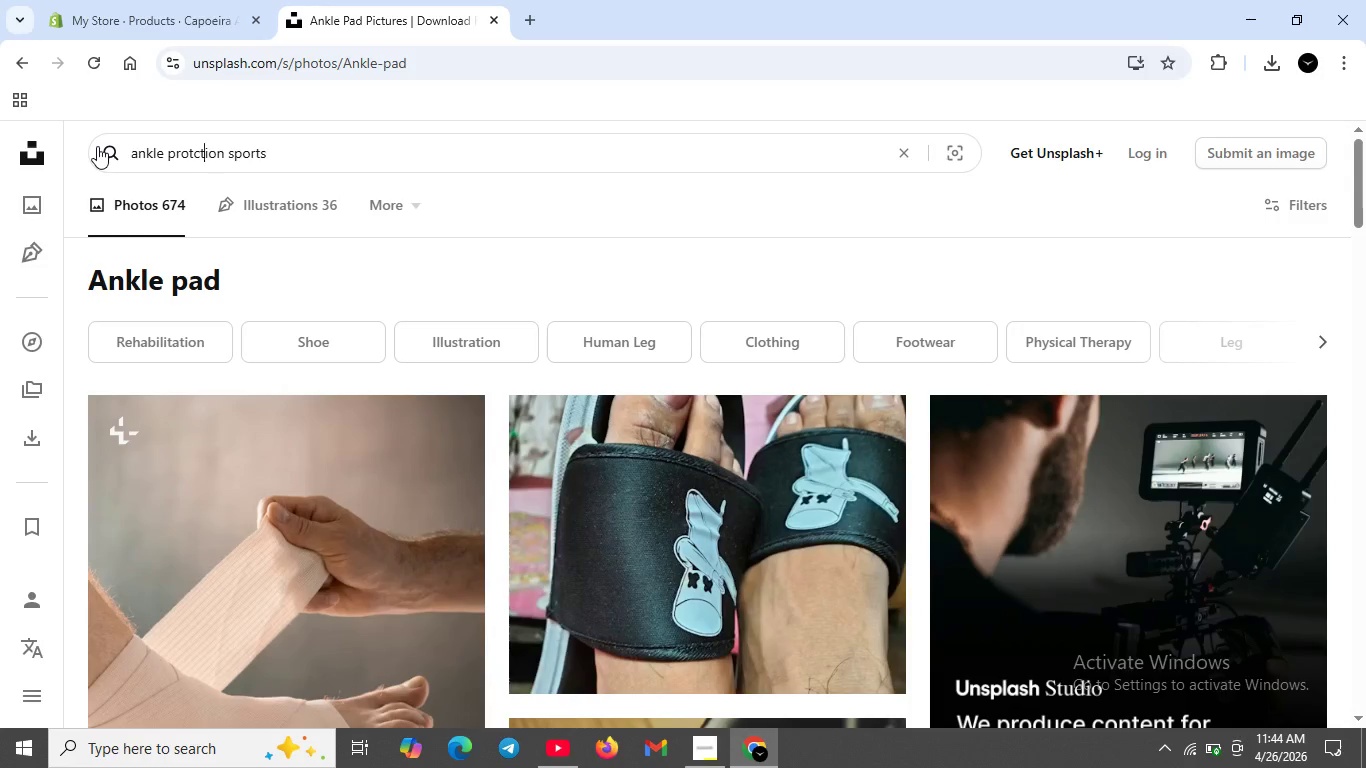 
key(ArrowLeft)
 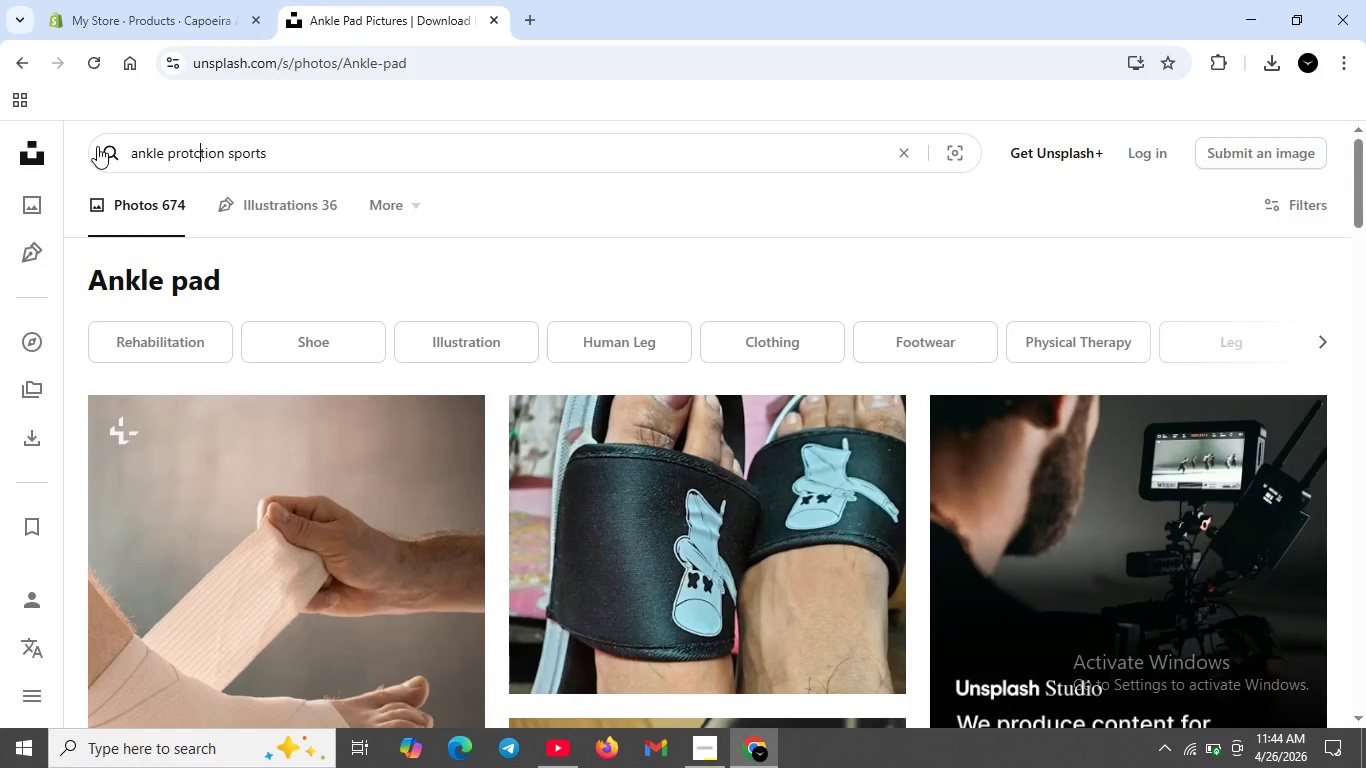 
key(ArrowLeft)
 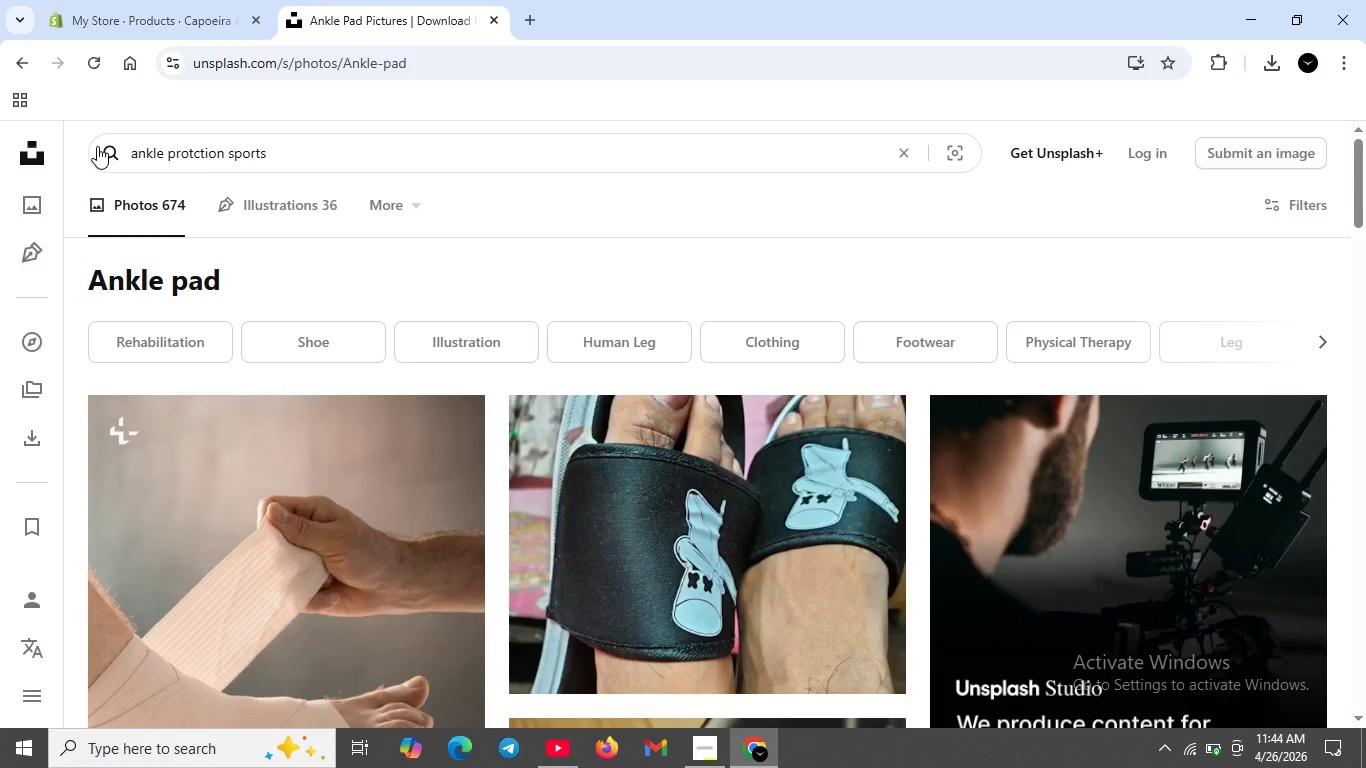 
type(e)
key(Backspace)
key(Backspace)
type(ec)
 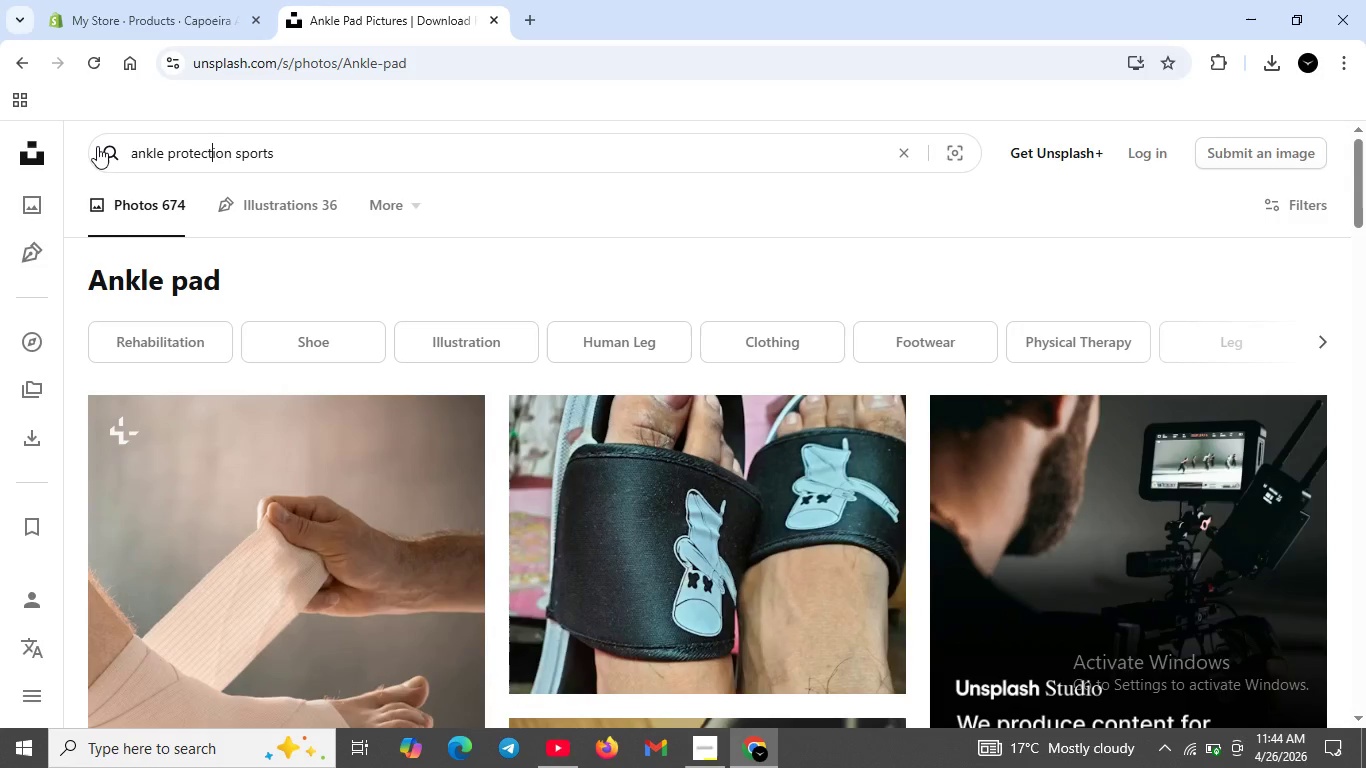 
hold_key(key=ArrowRight, duration=0.94)
 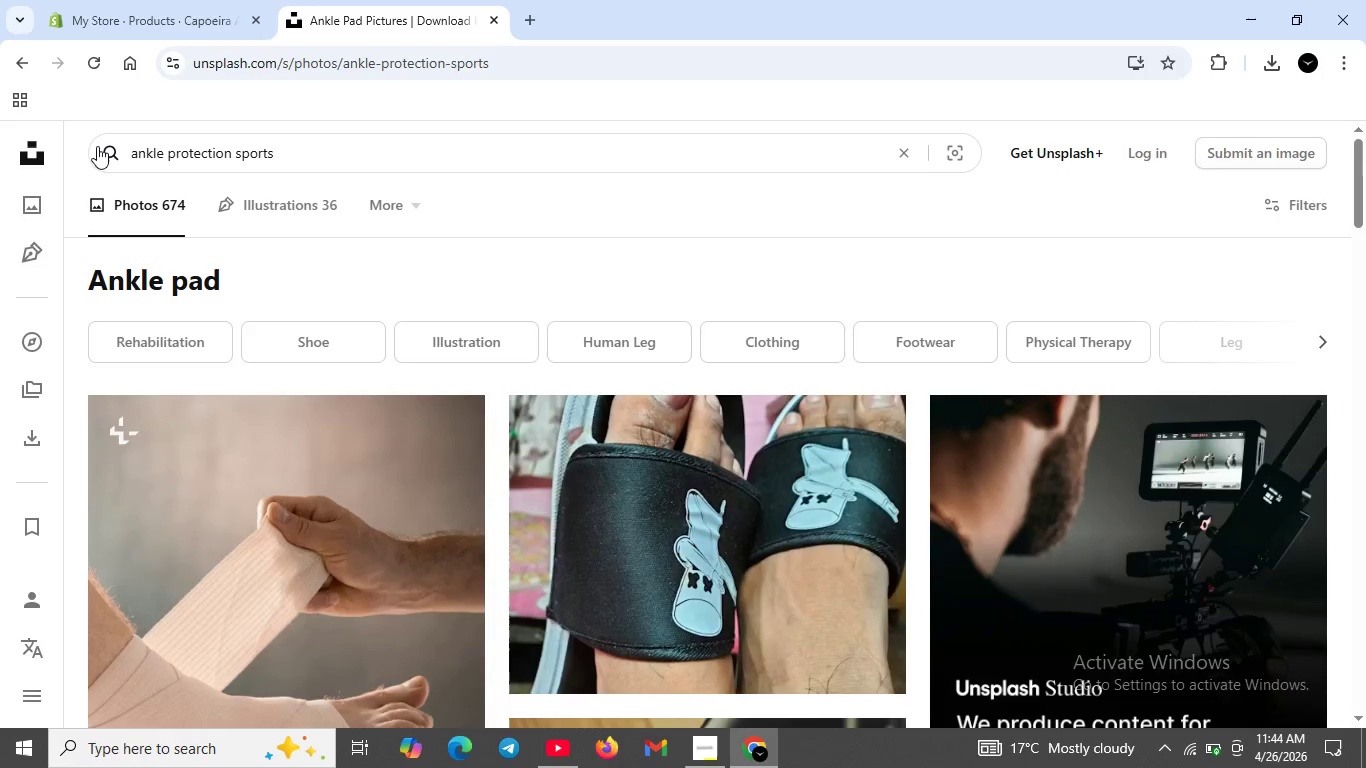 
key(Enter)
 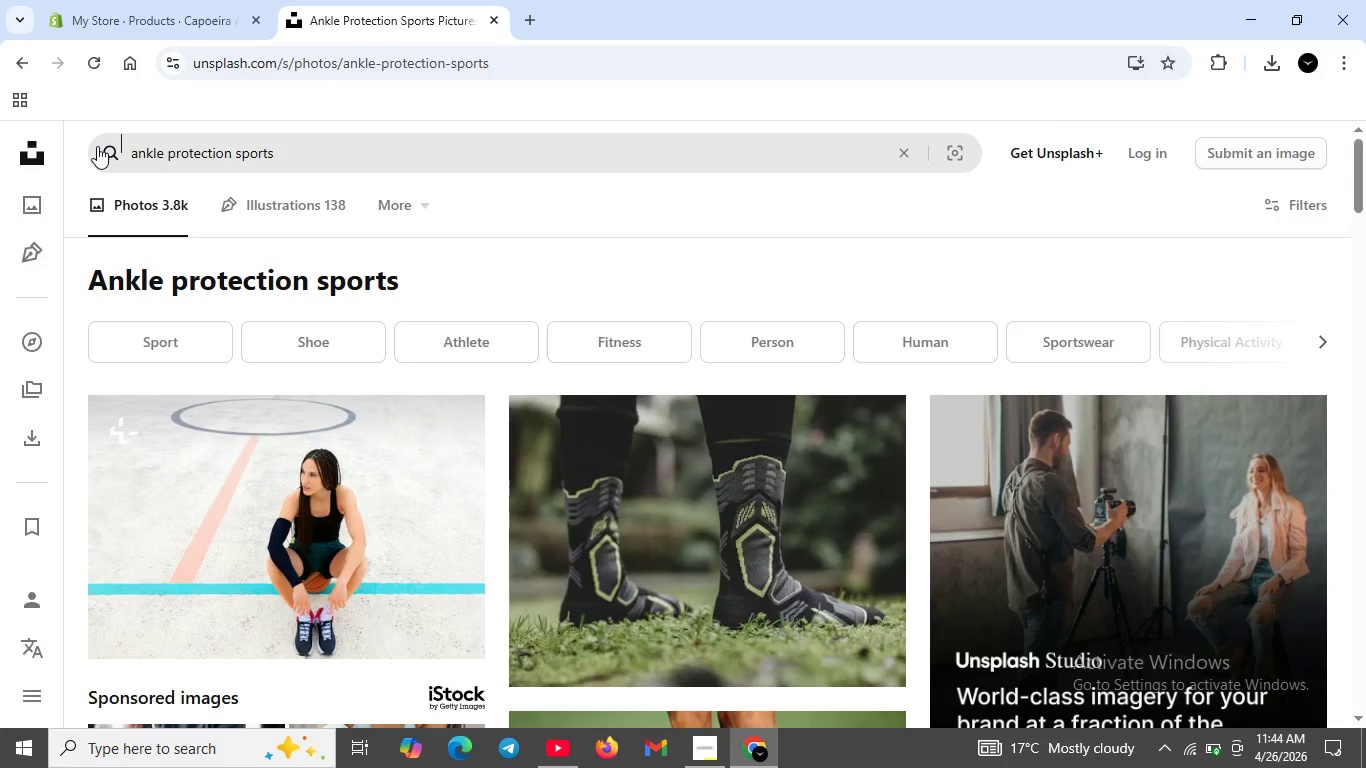 
wait(9.59)
 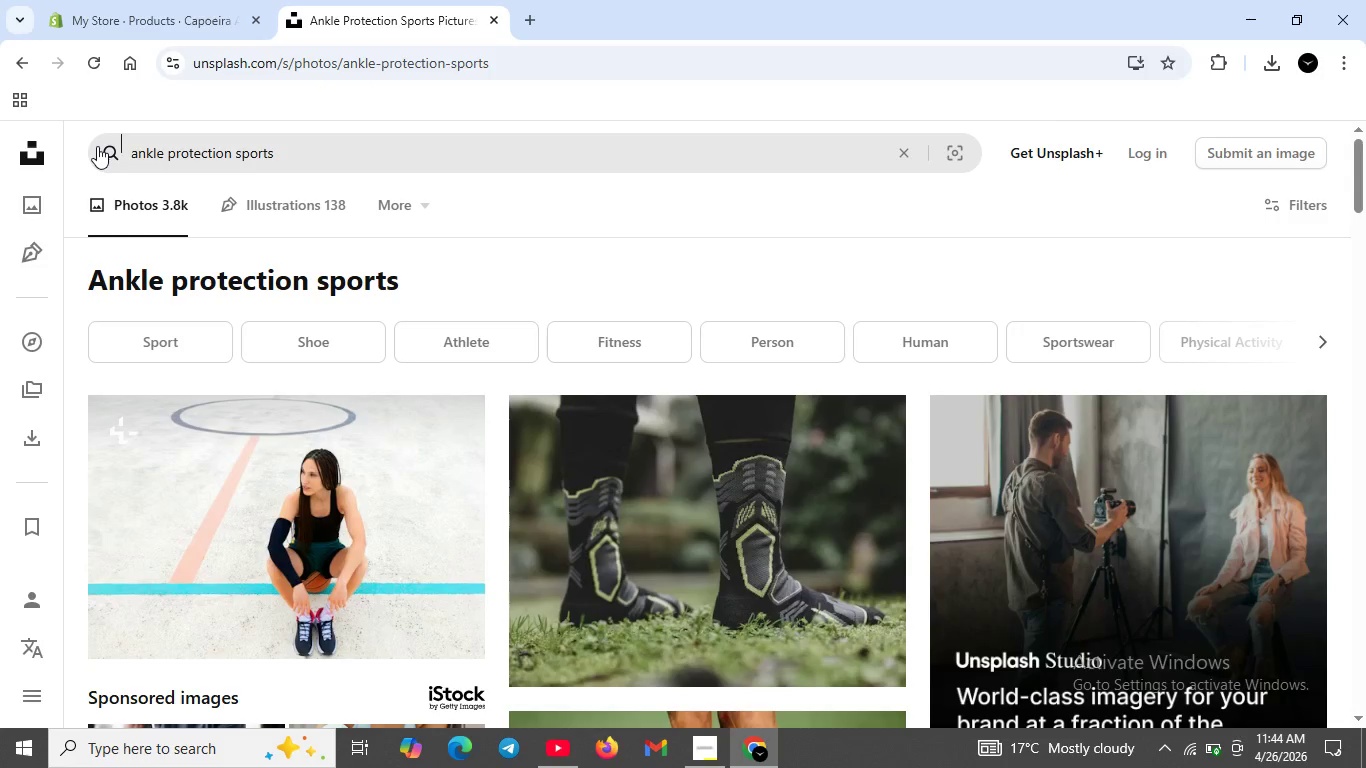 
left_click([858, 637])
 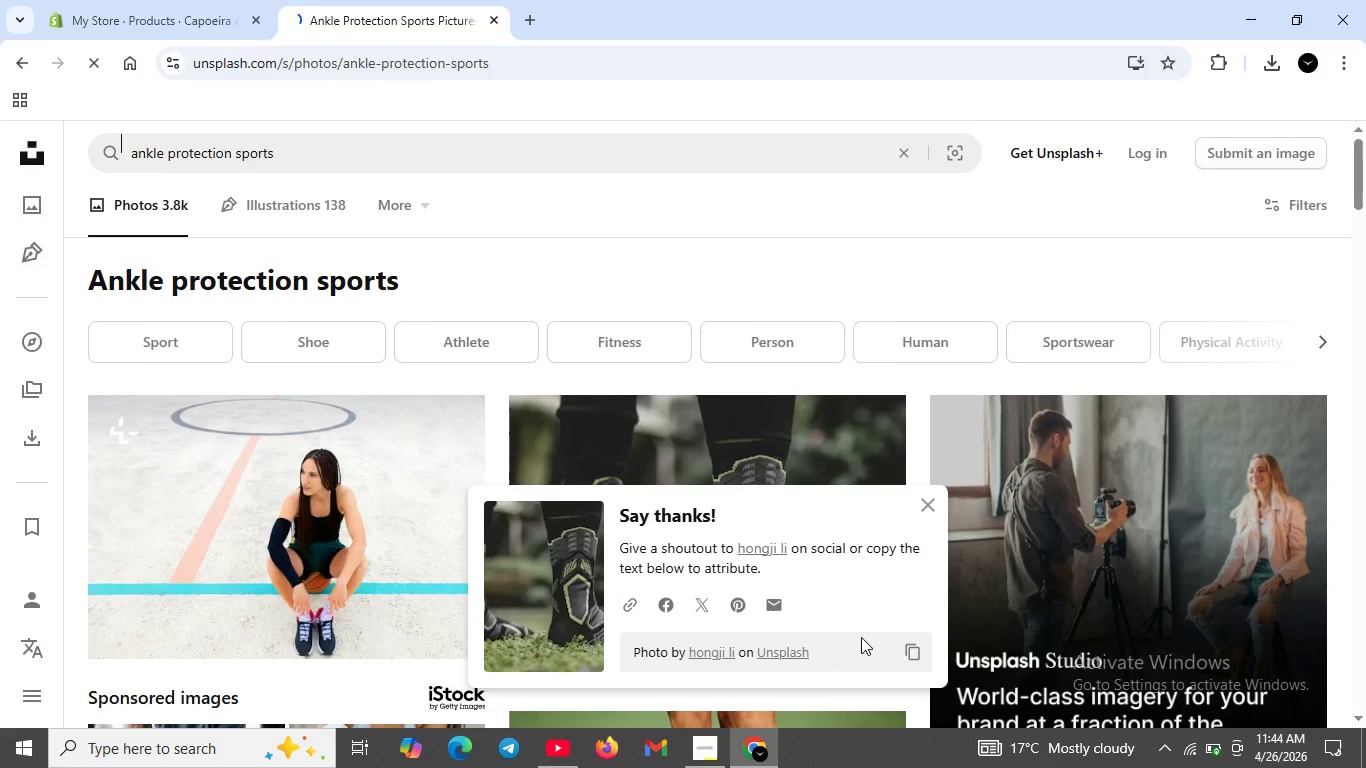 
scroll: coordinate [863, 631], scroll_direction: down, amount: 2.0
 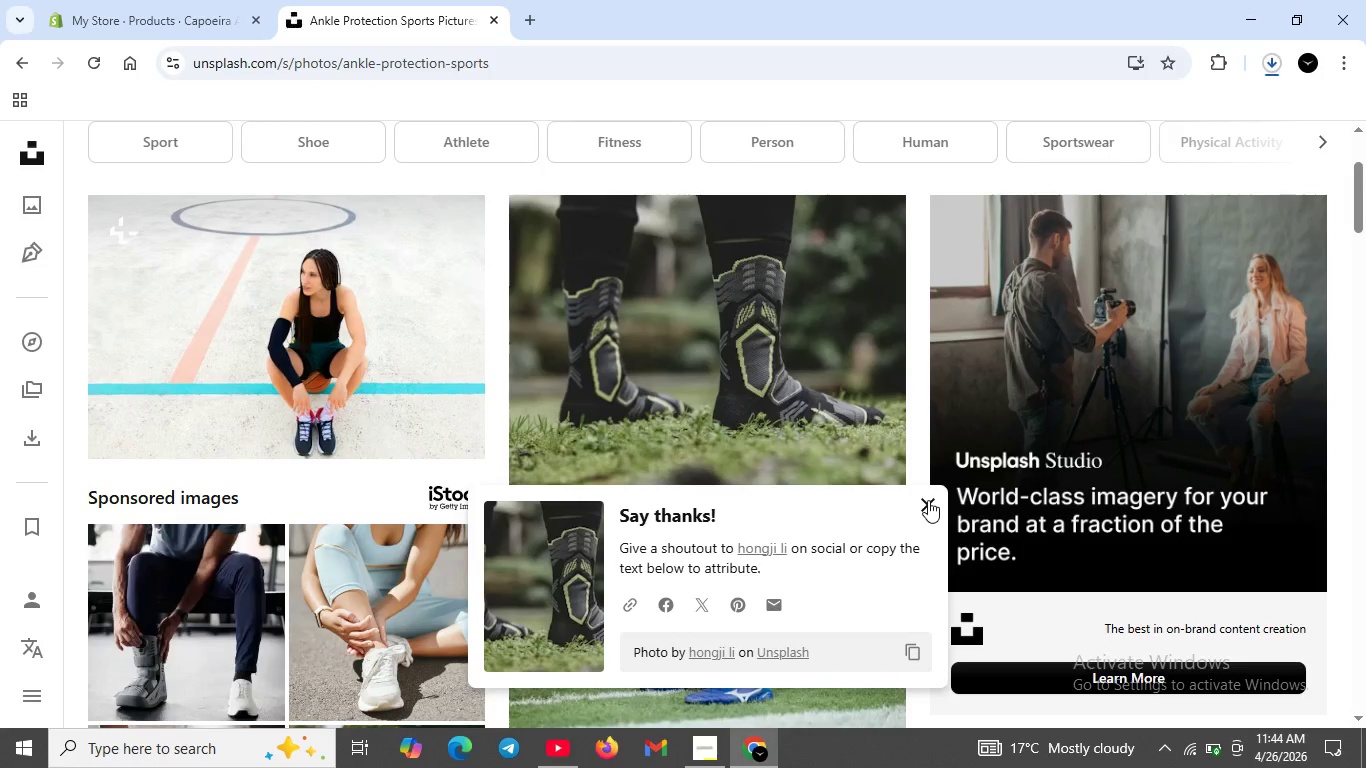 
left_click([928, 500])
 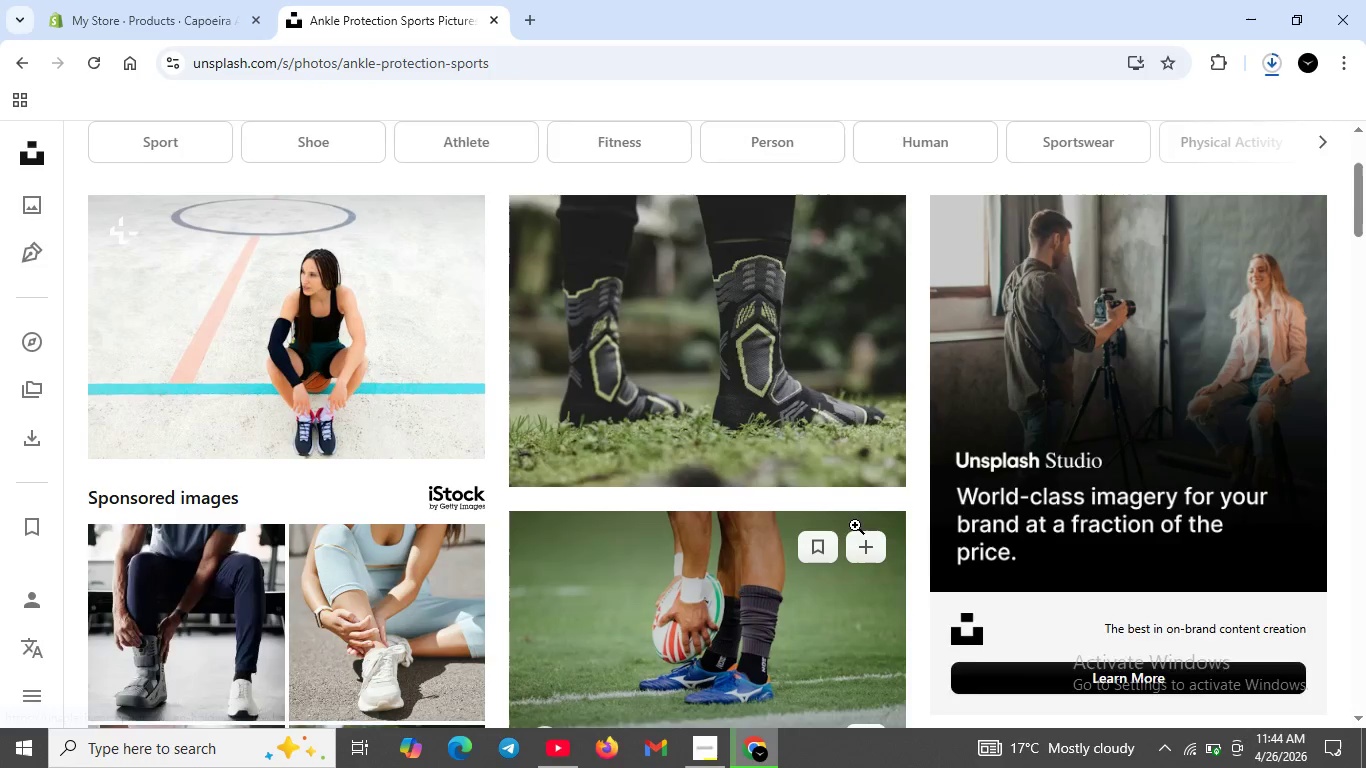 
scroll: coordinate [875, 562], scroll_direction: down, amount: 2.0
 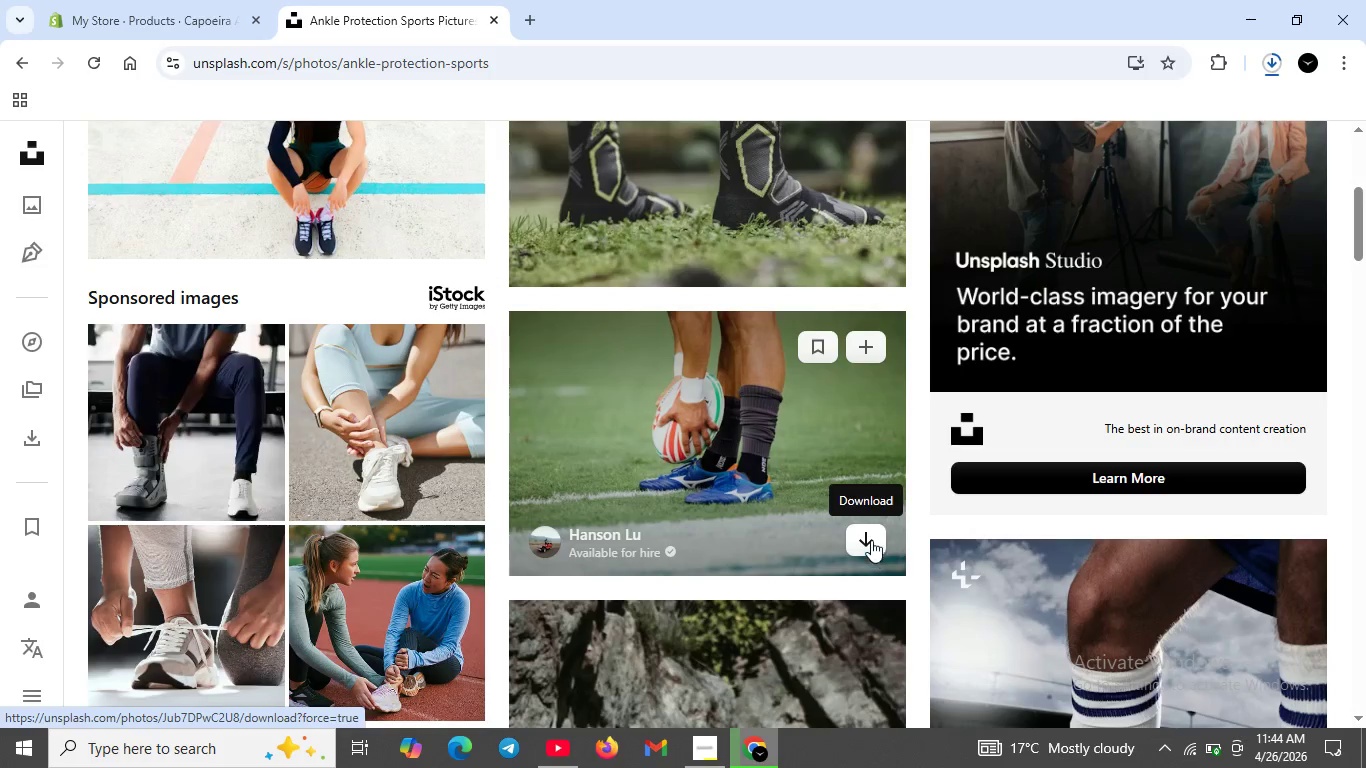 
left_click([870, 538])
 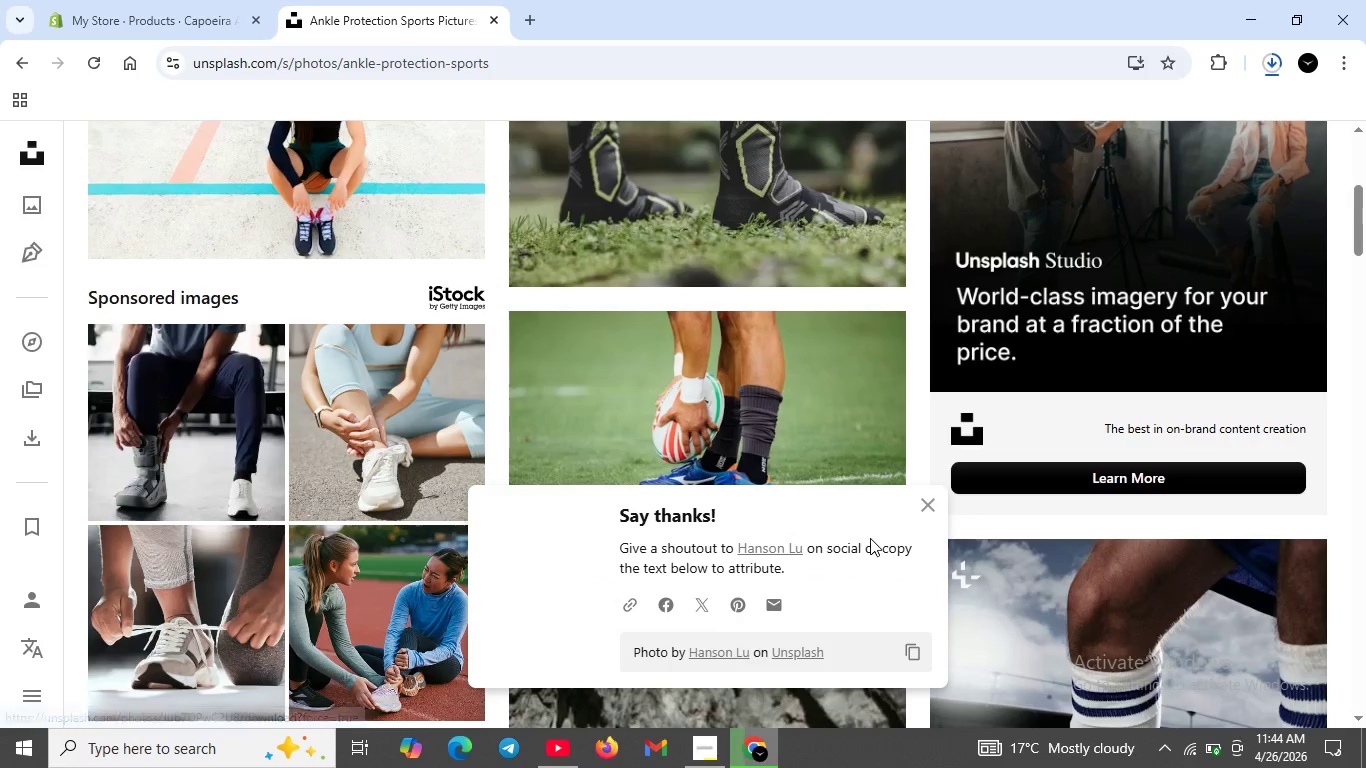 
scroll: coordinate [870, 538], scroll_direction: down, amount: 1.0
 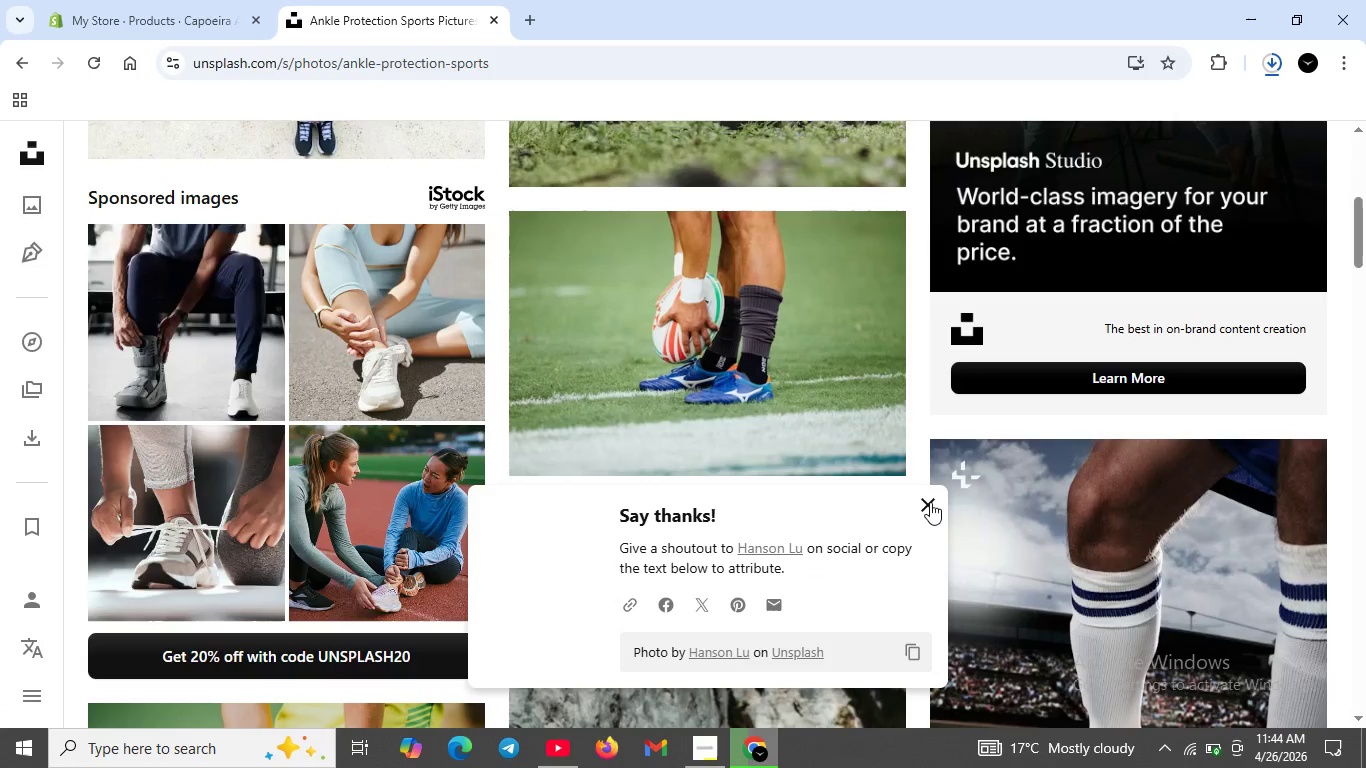 
left_click([930, 501])
 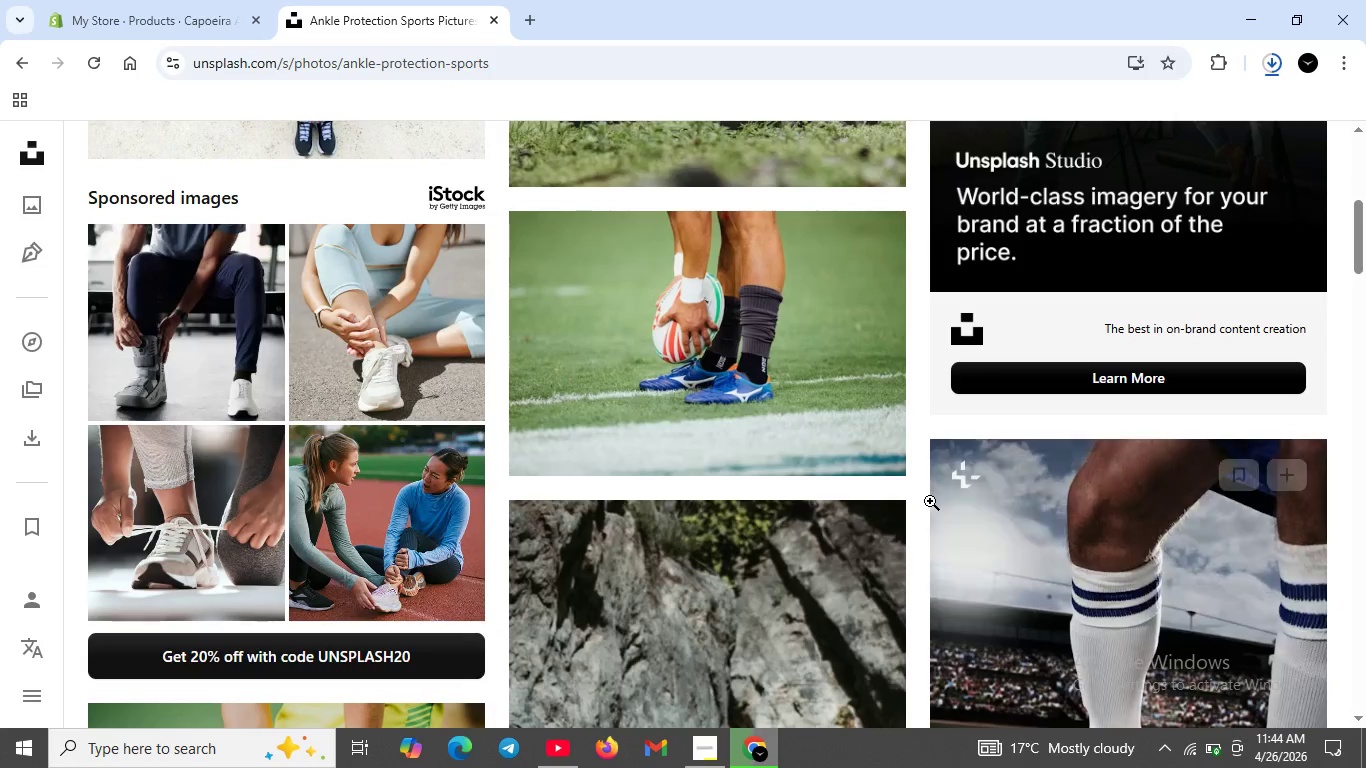 
scroll: coordinate [896, 522], scroll_direction: down, amount: 4.0
 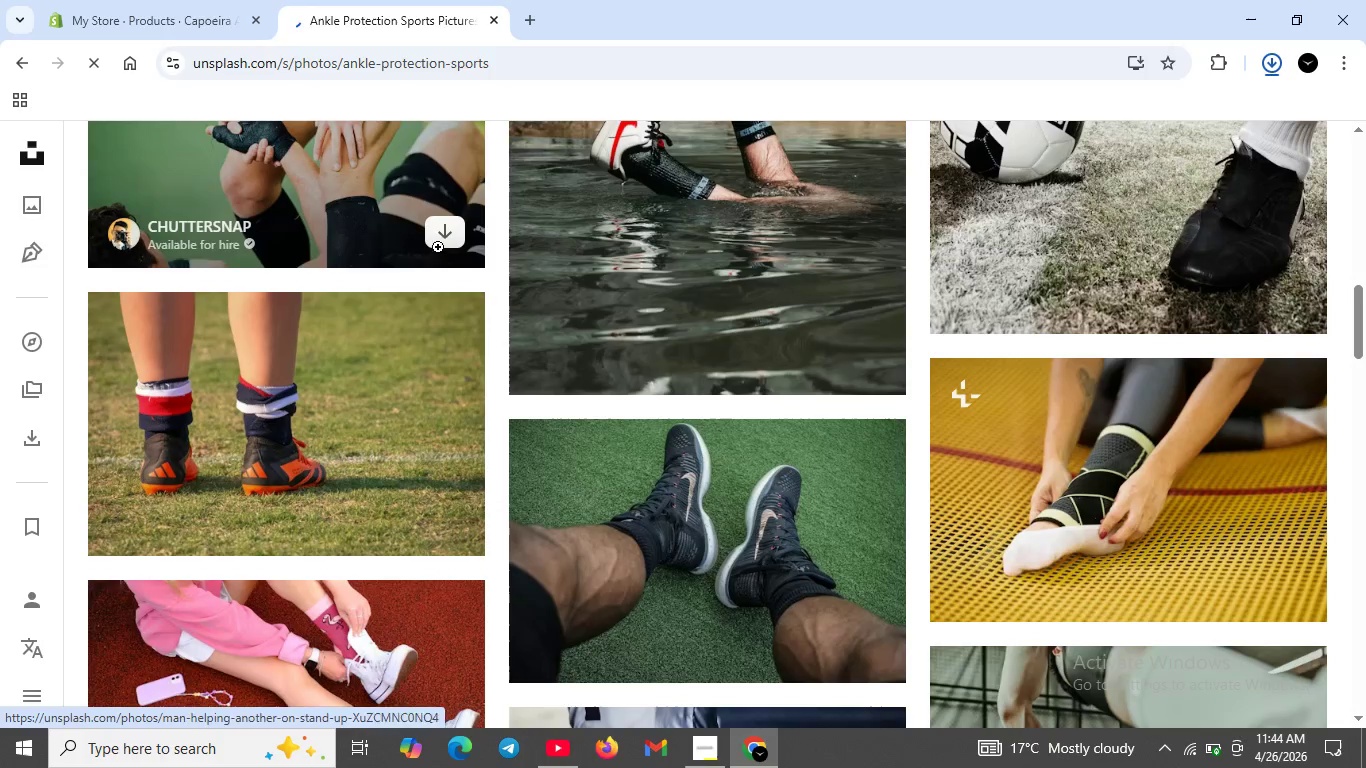 
left_click([444, 241])
 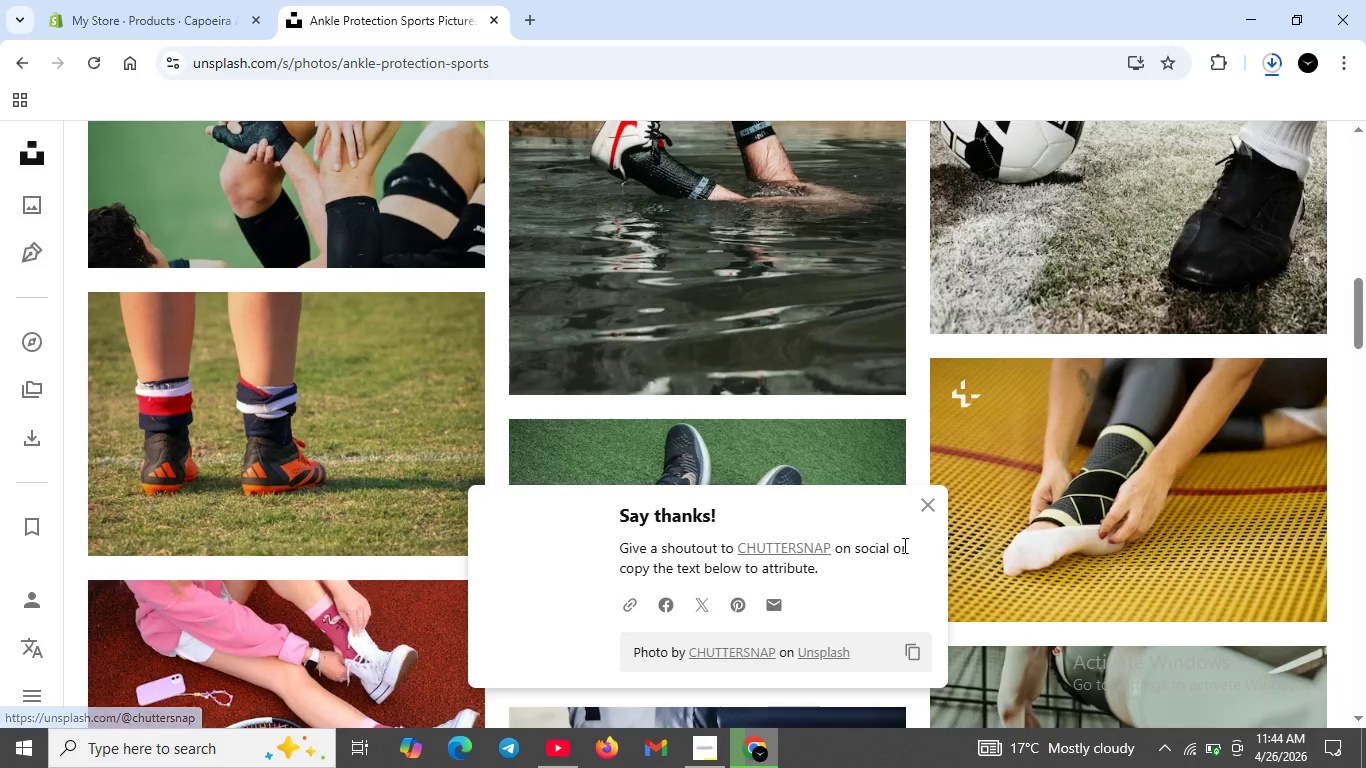 
left_click([920, 498])
 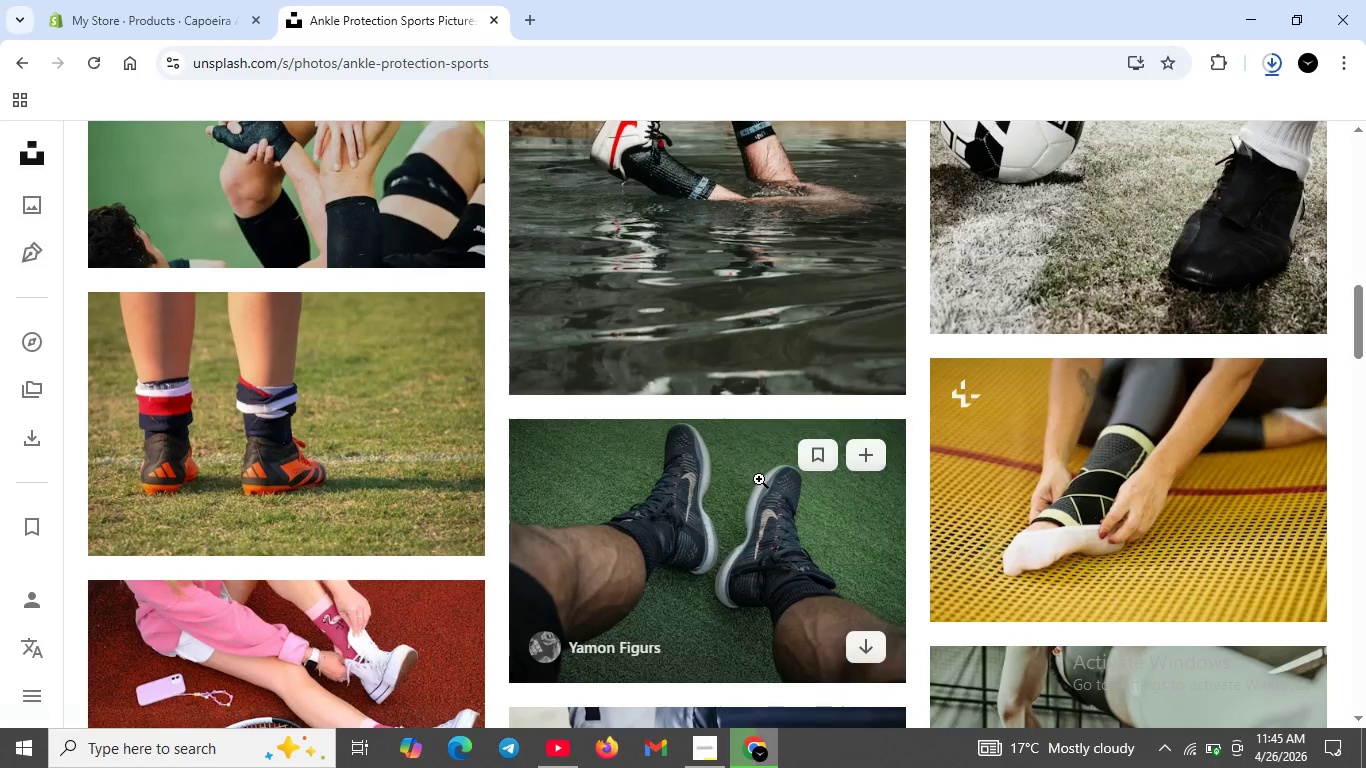 
scroll: coordinate [828, 578], scroll_direction: down, amount: 7.0
 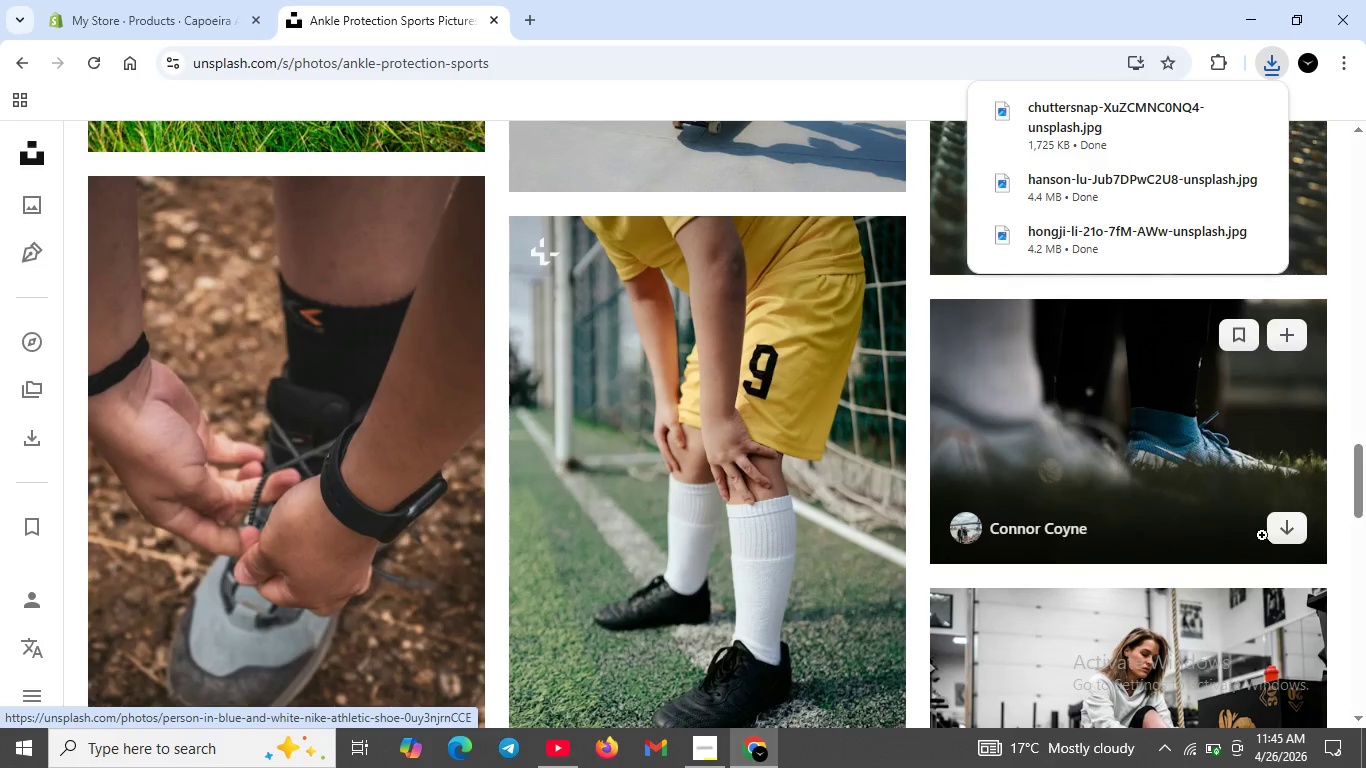 
left_click([1298, 525])
 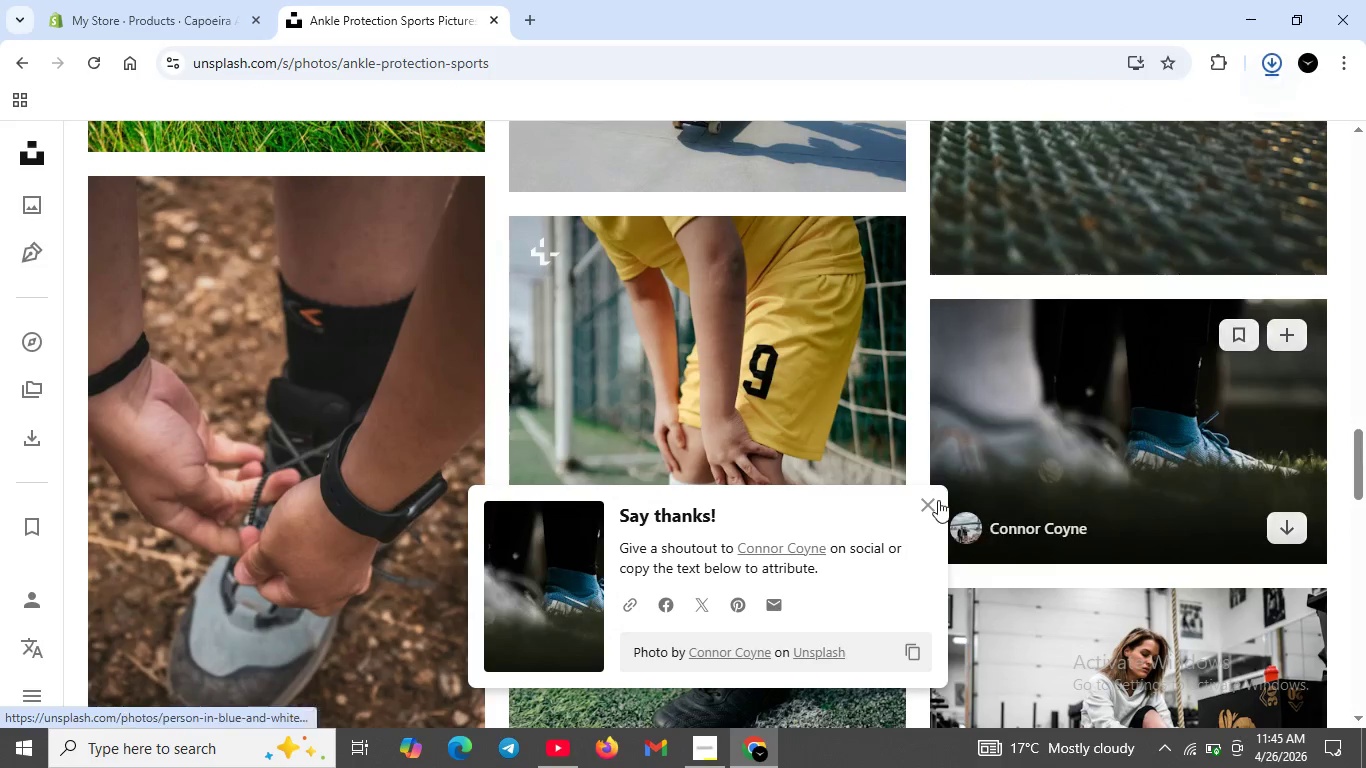 
left_click([938, 500])
 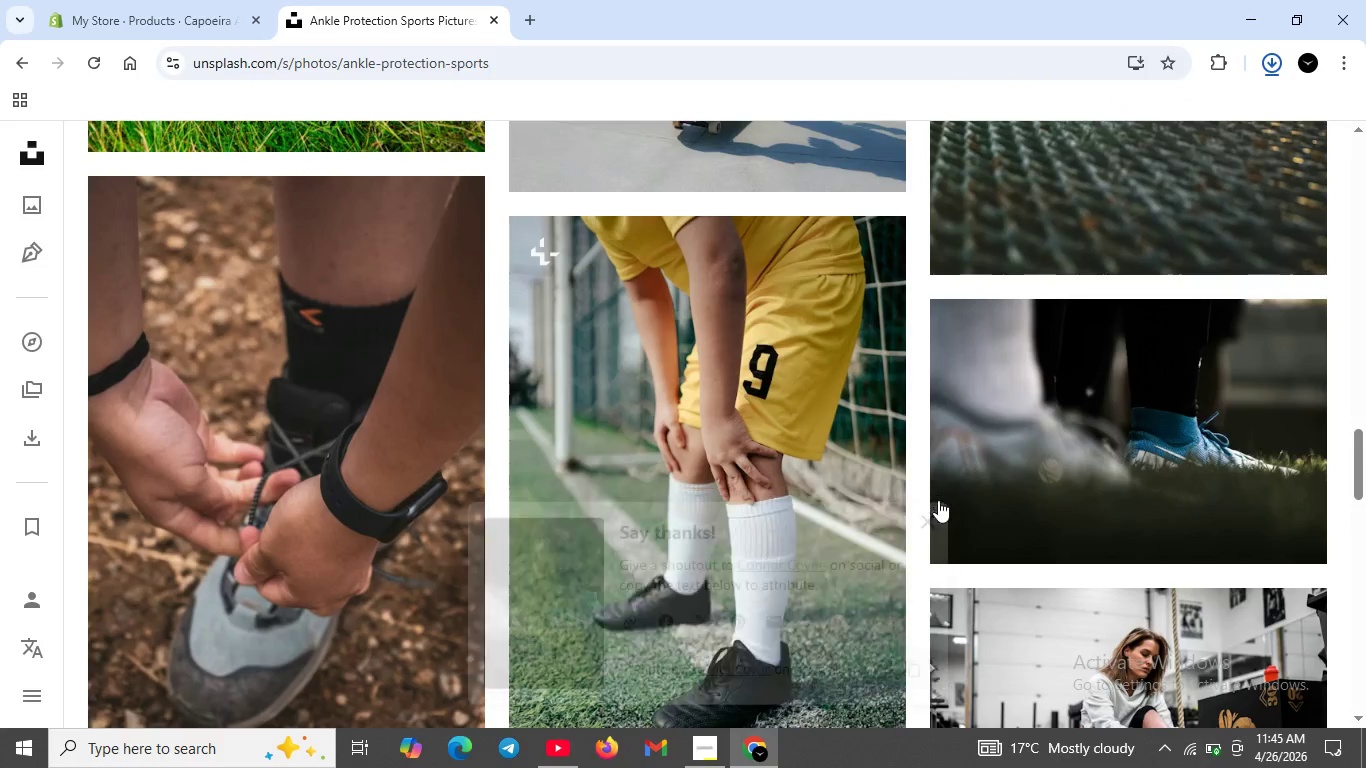 
scroll: coordinate [938, 500], scroll_direction: down, amount: 4.0
 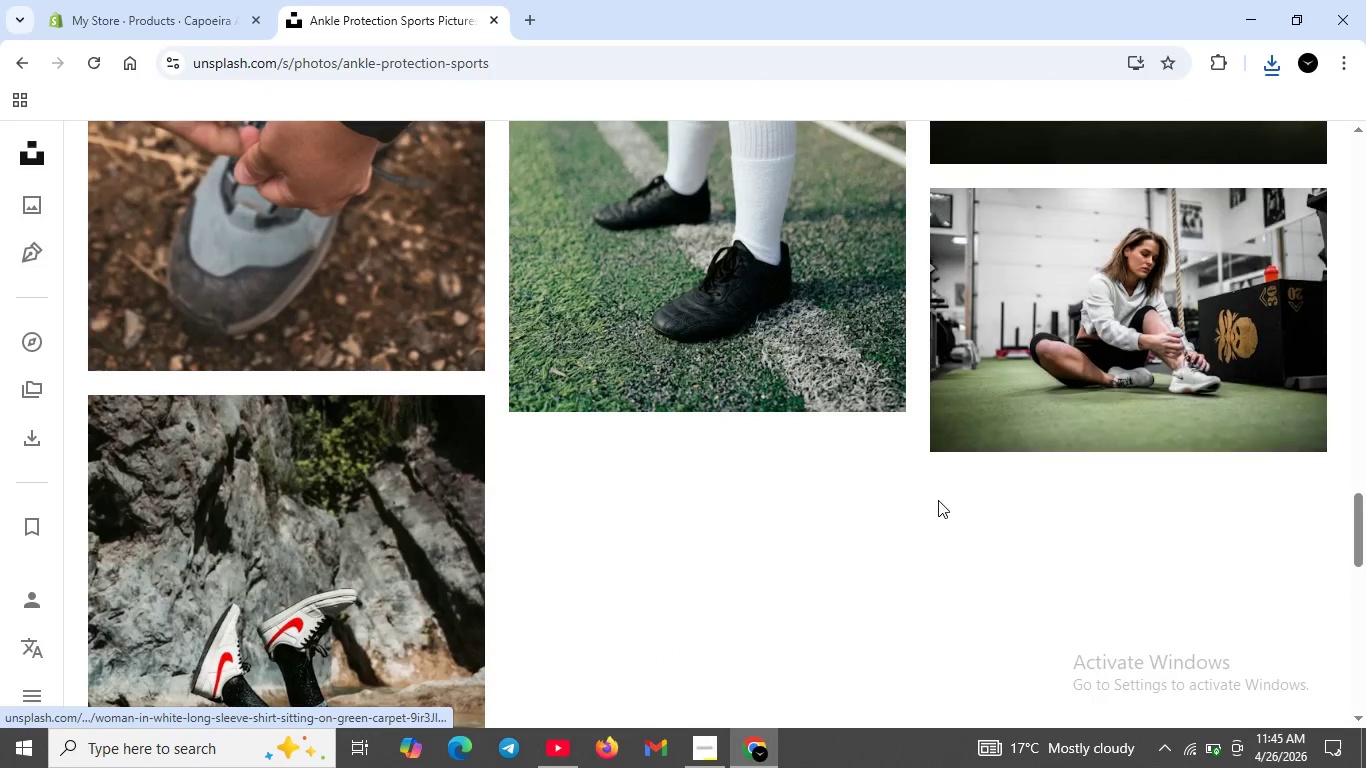 
scroll: coordinate [938, 501], scroll_direction: up, amount: 39.0
 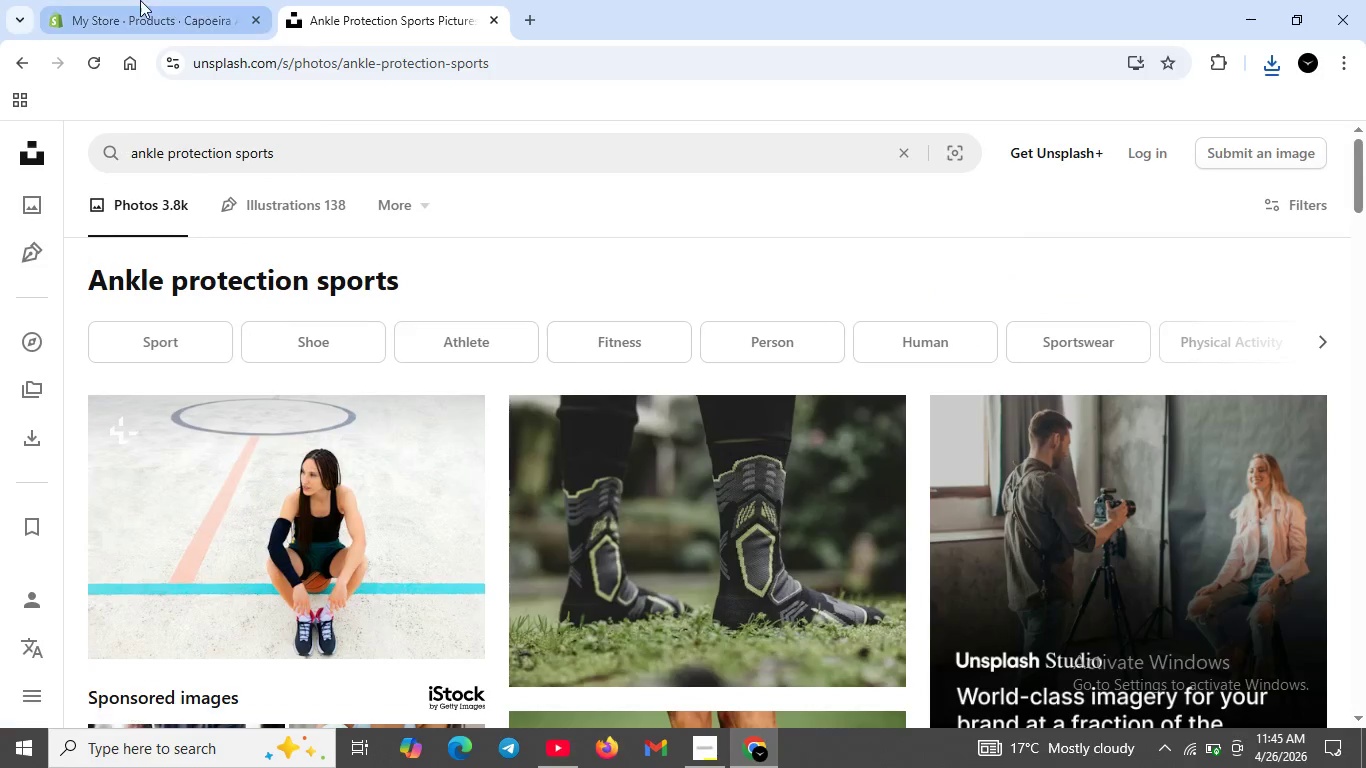 
left_click([140, 0])